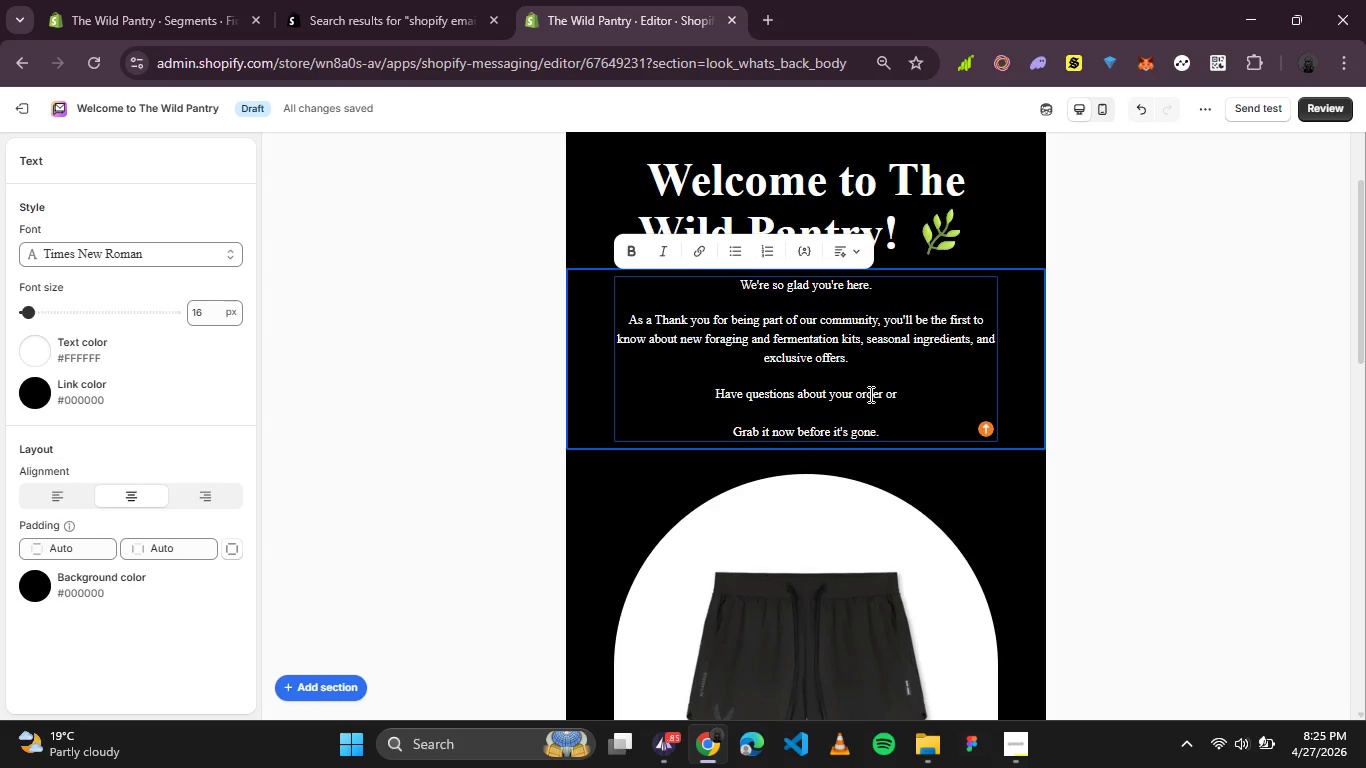 
type( our)
 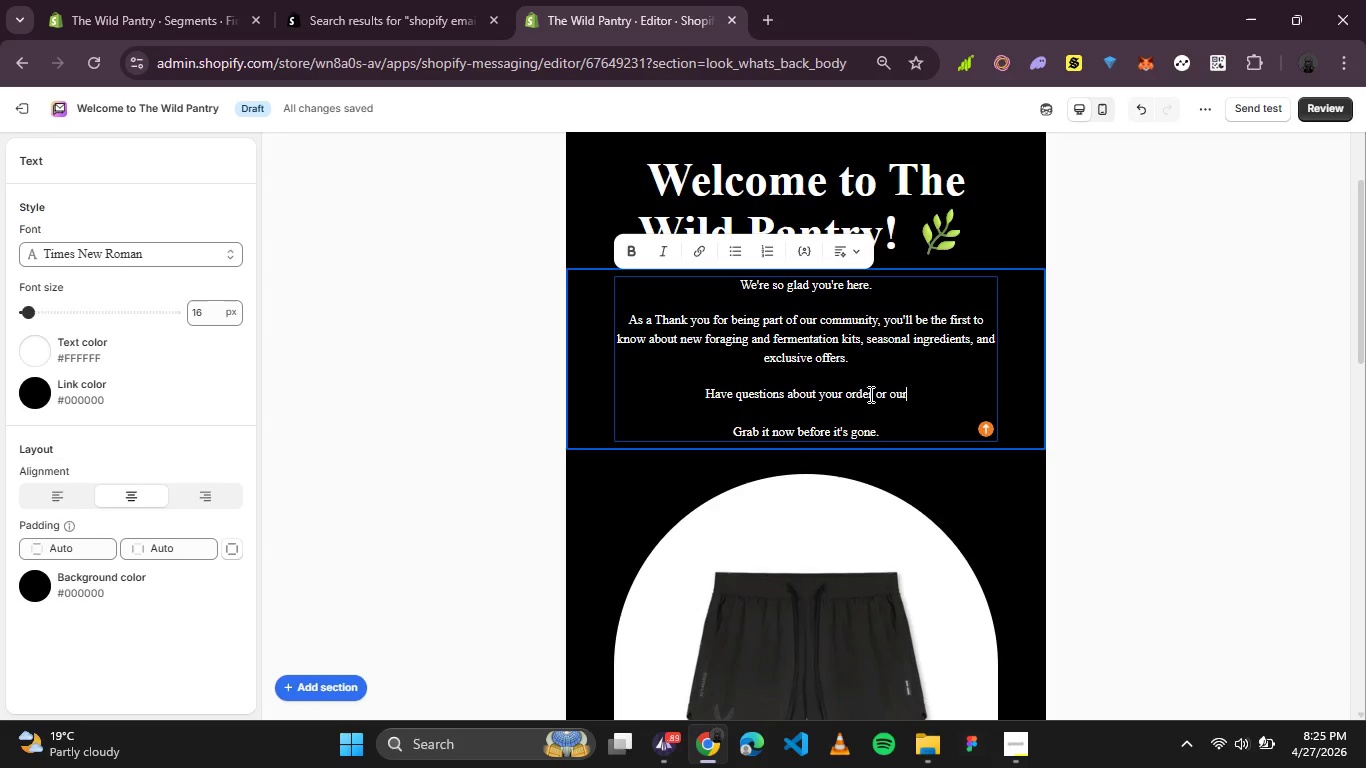 
key(Space)
 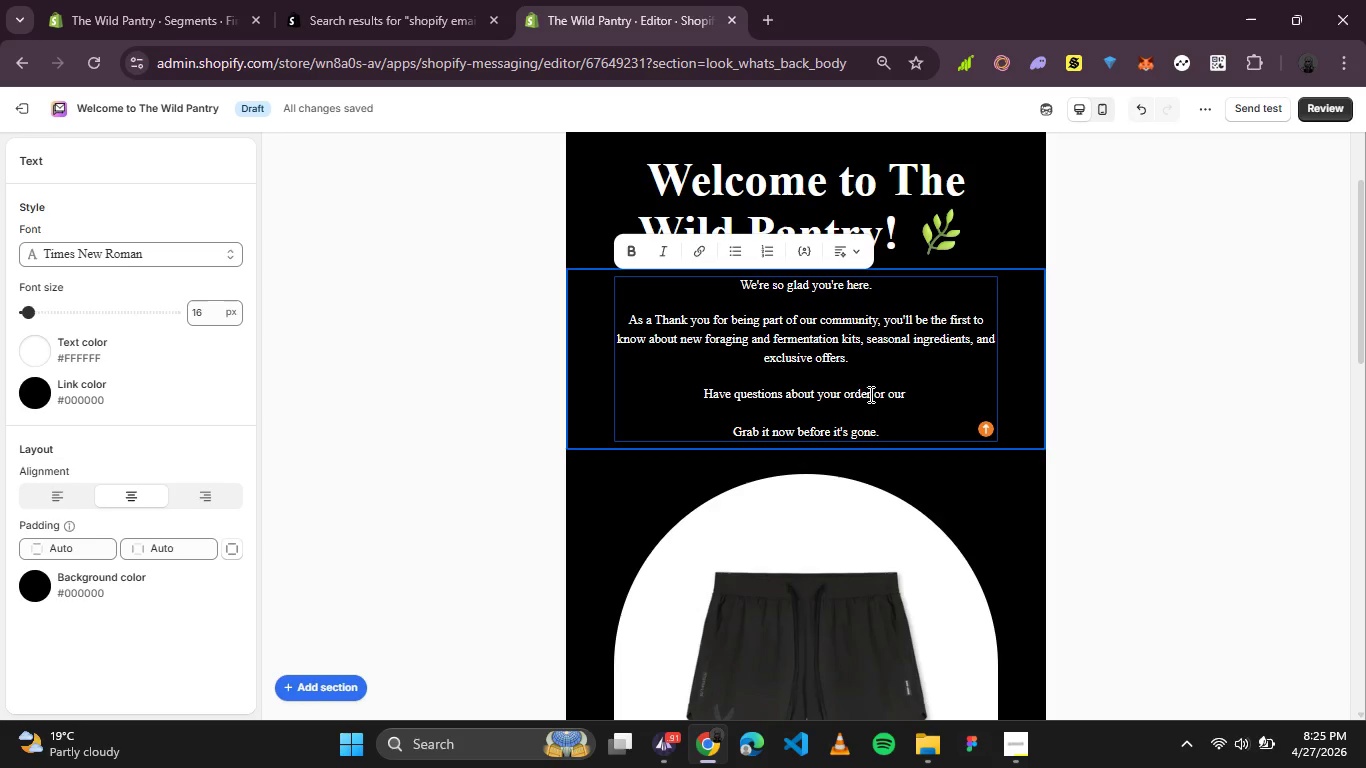 
wait(5.75)
 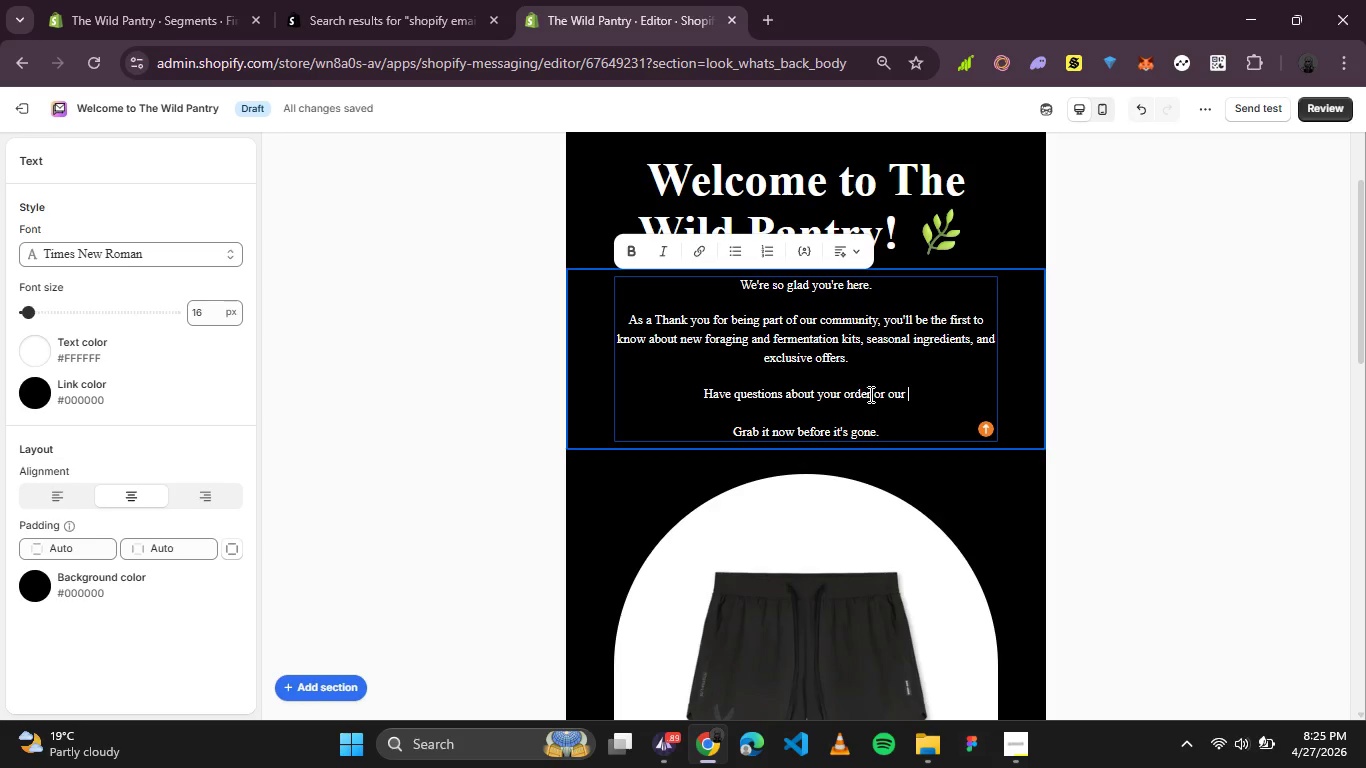 
type(products? Simply )
 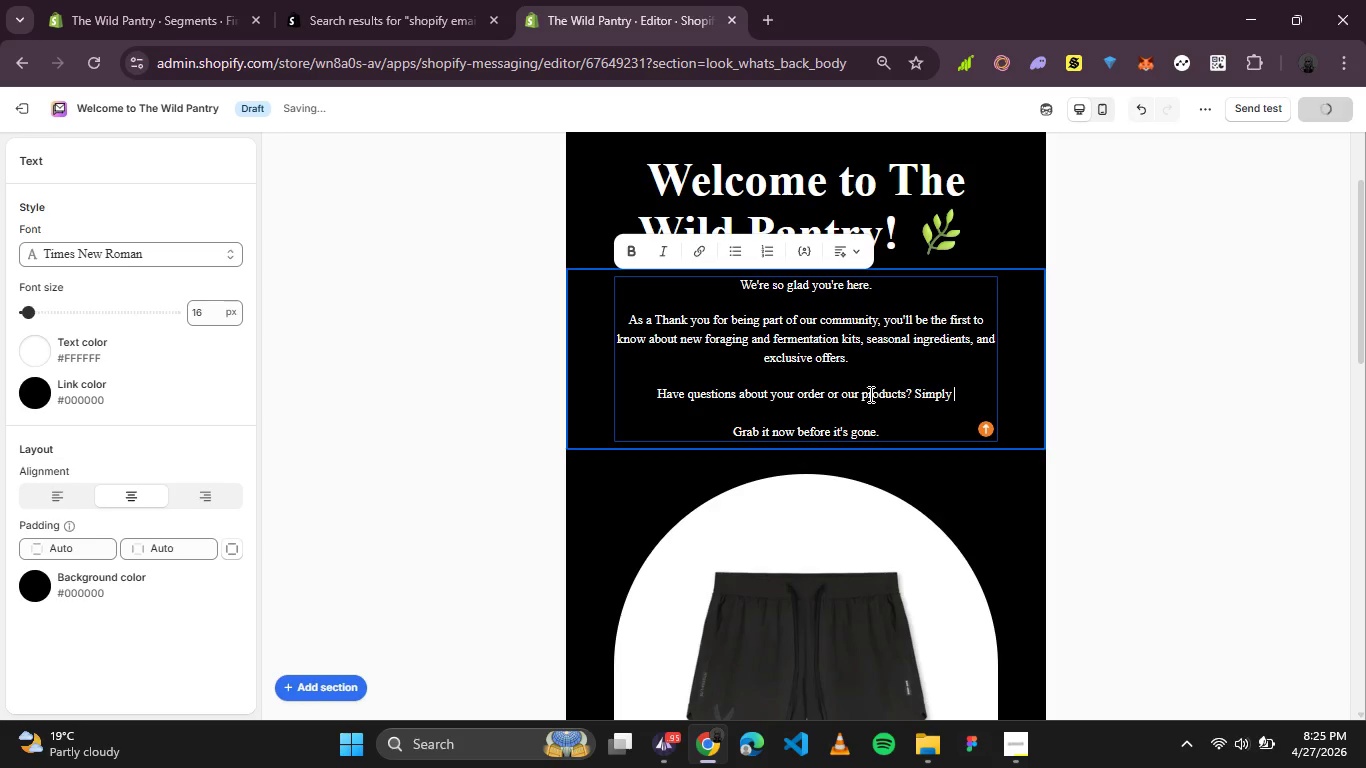 
wait(5.88)
 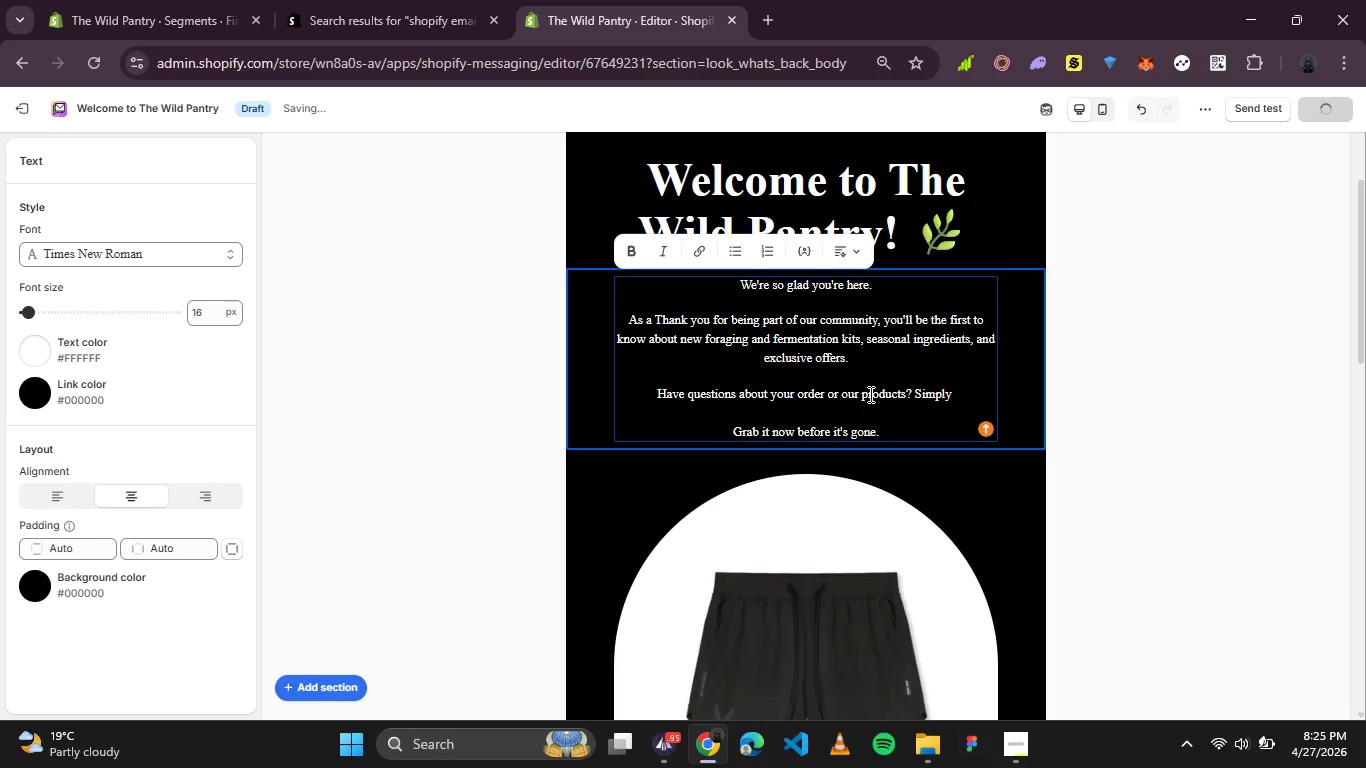 
type(re)
 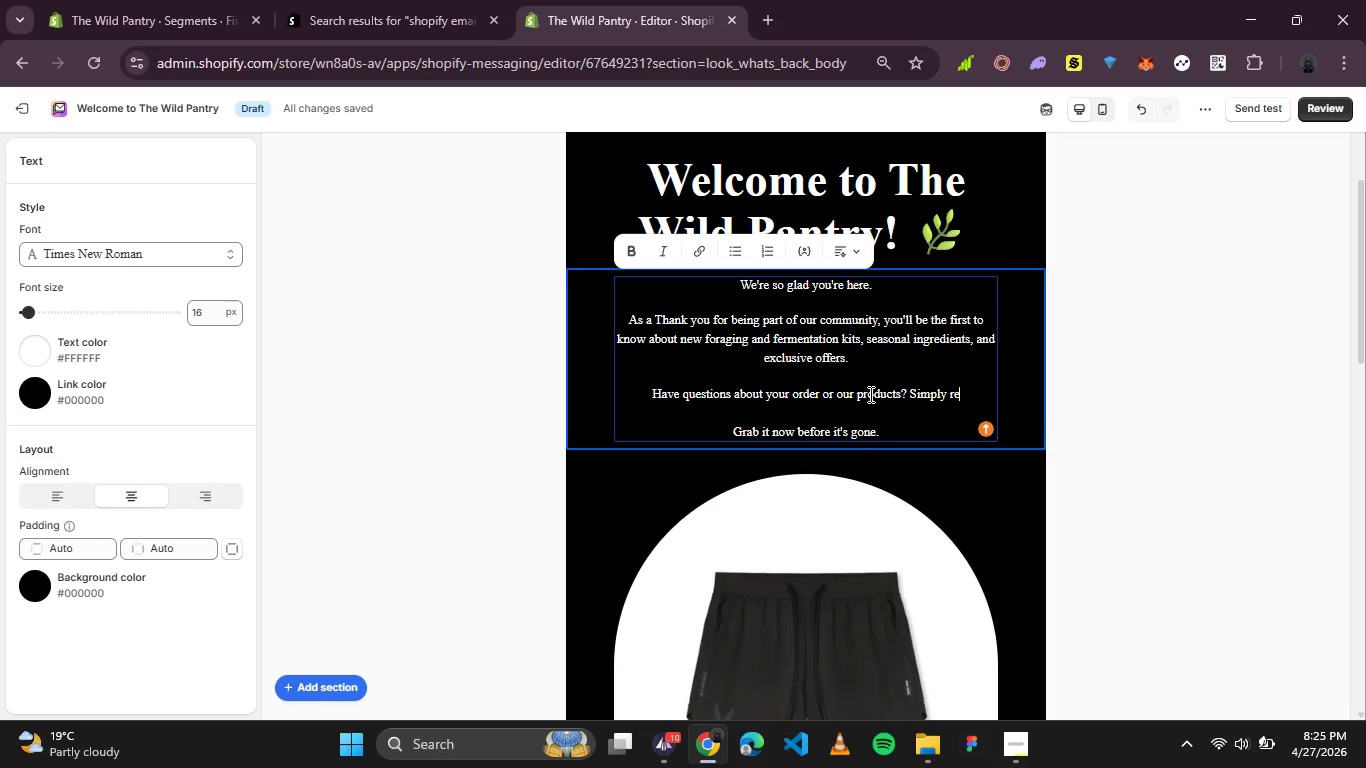 
wait(13.5)
 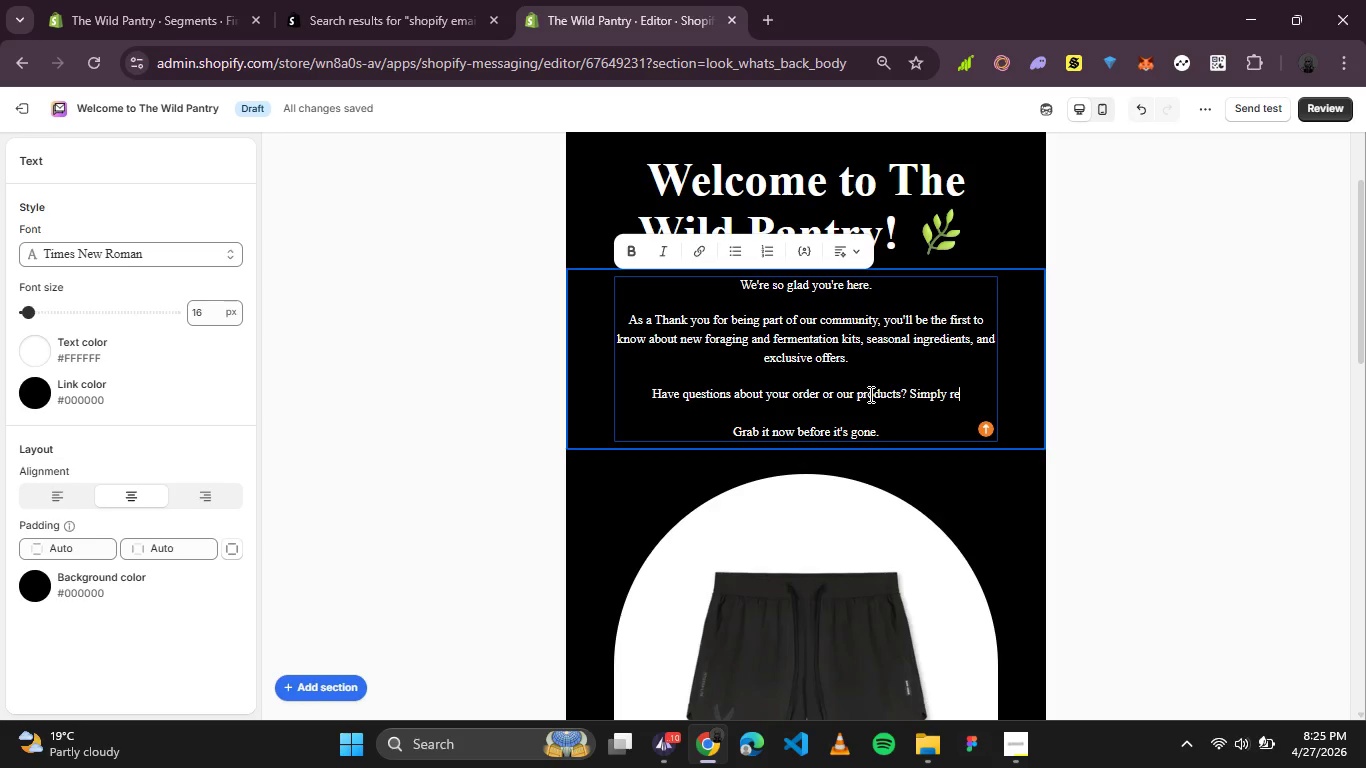 
type(ply)
 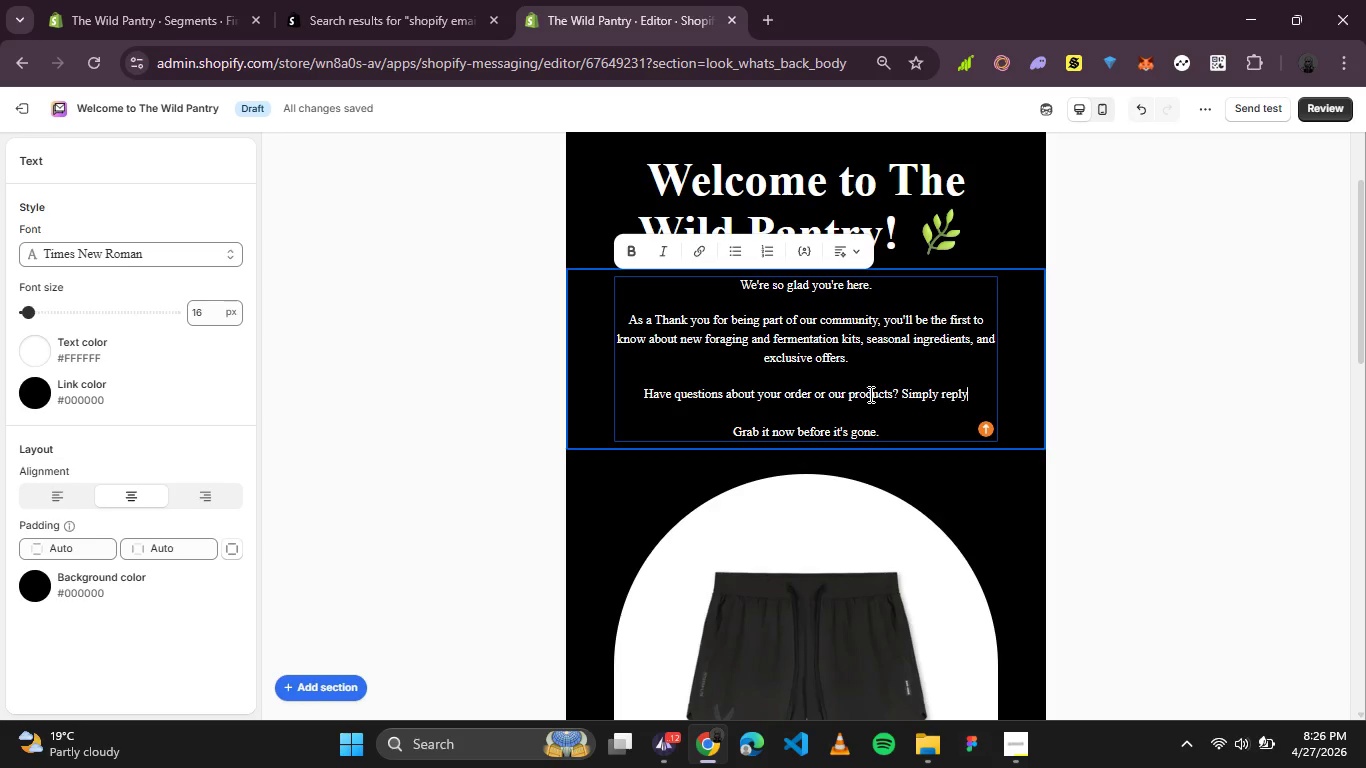 
wait(7.06)
 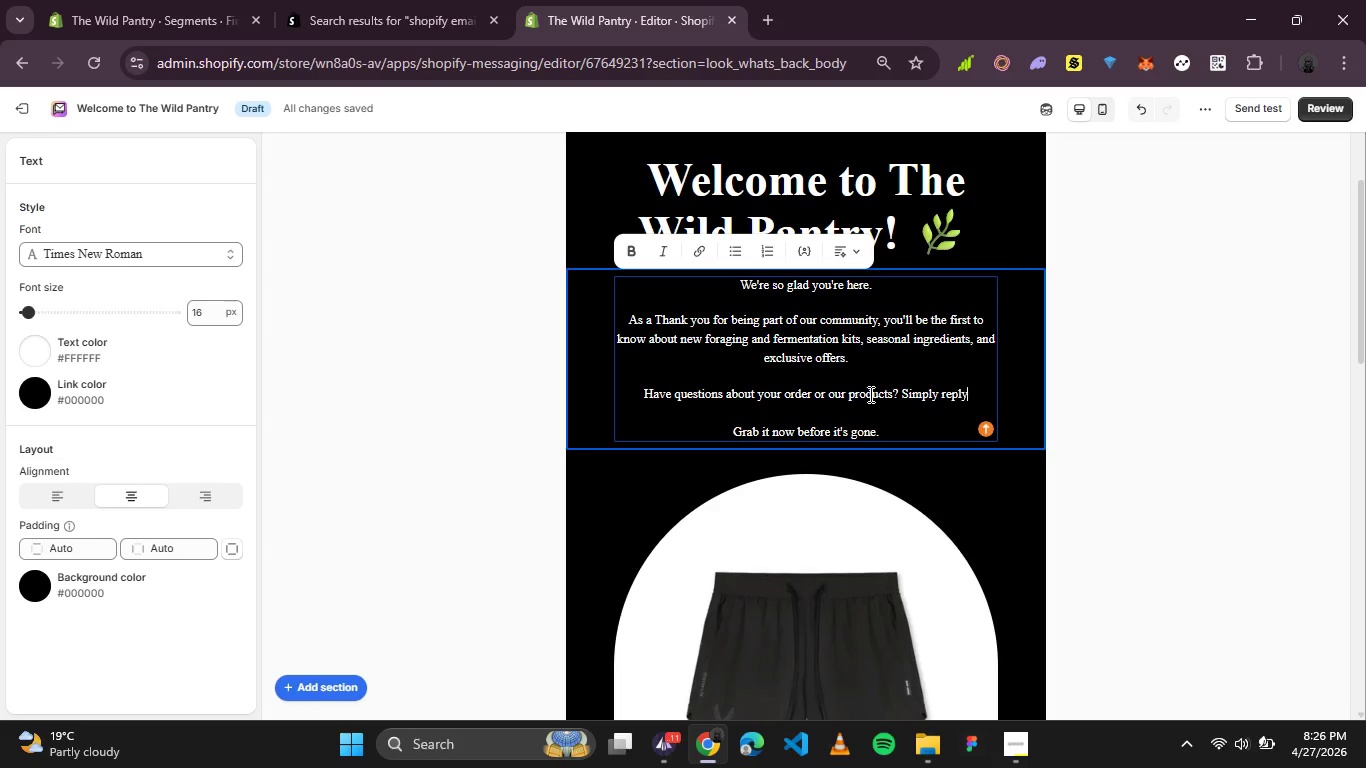 
type( to the email - we'd love)
 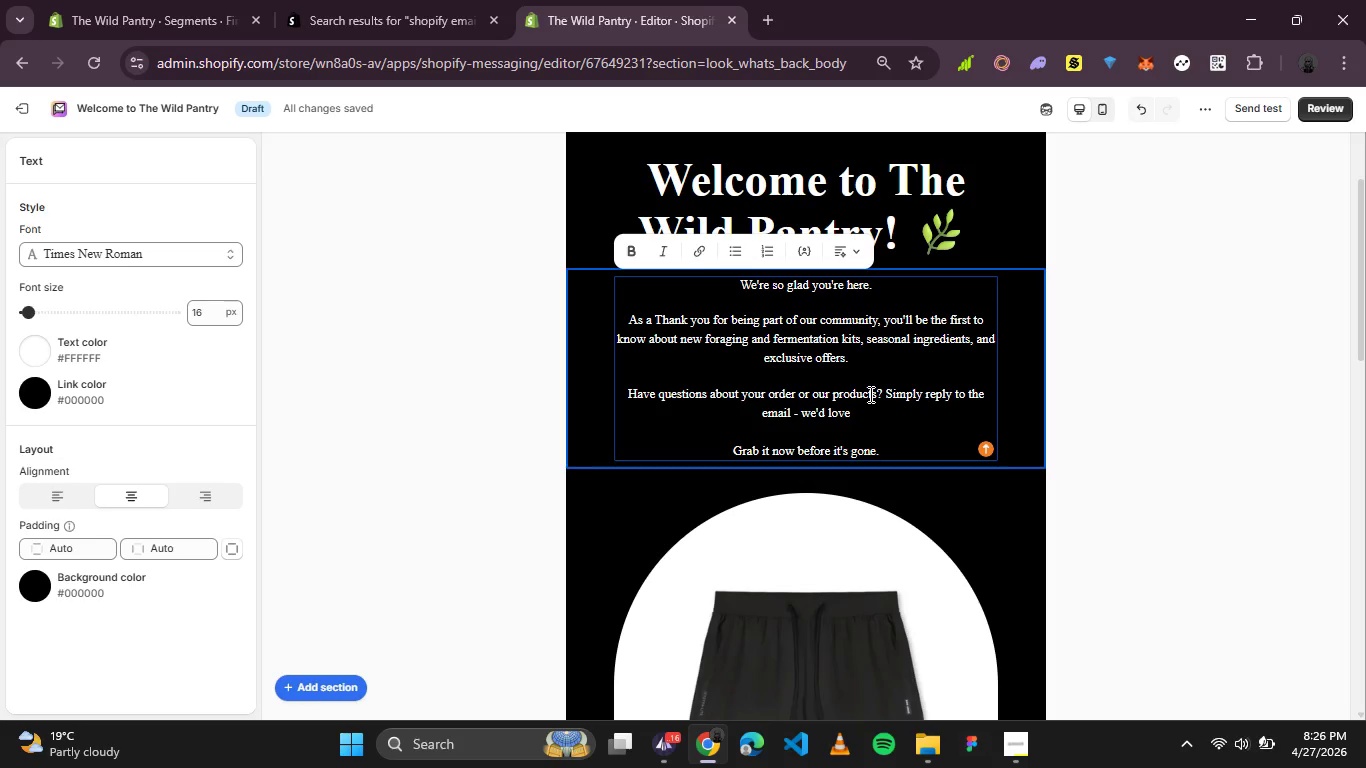 
wait(9.11)
 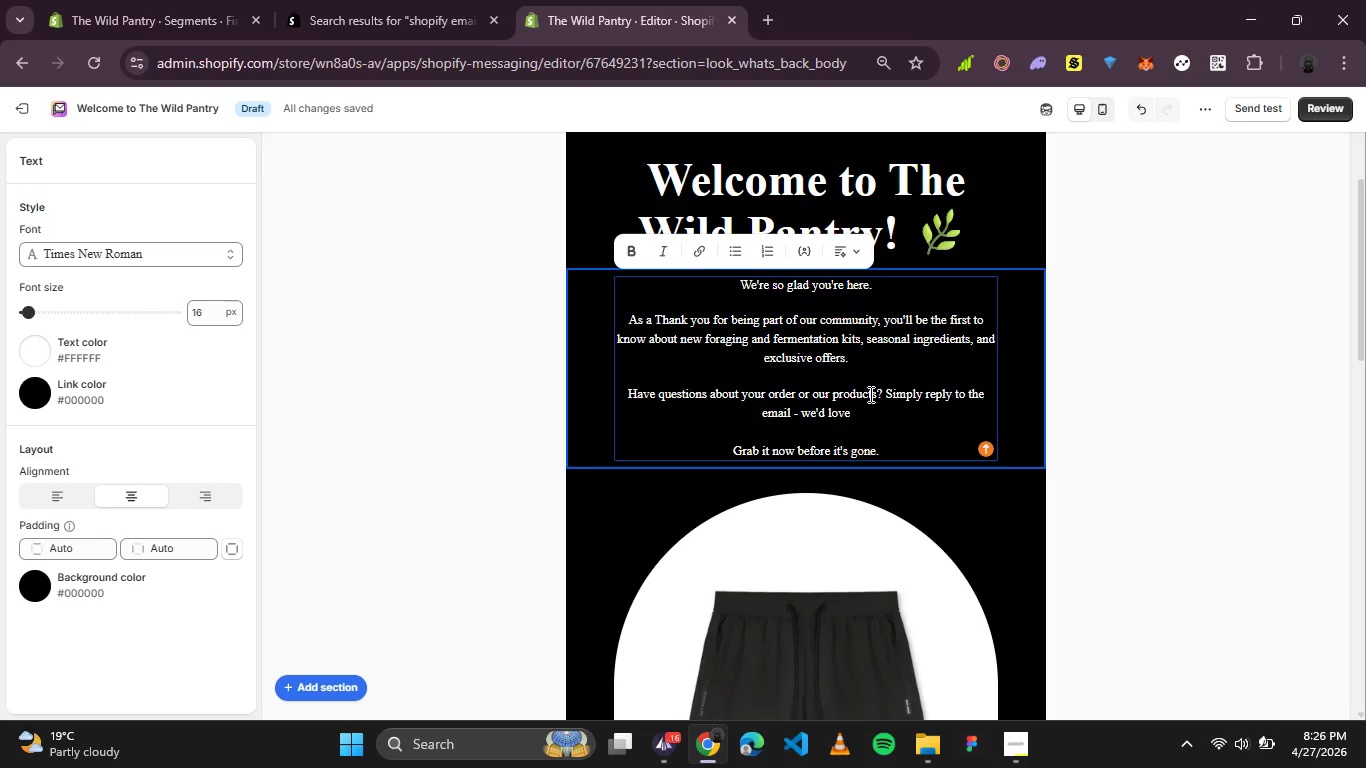 
type( to hear from you)
 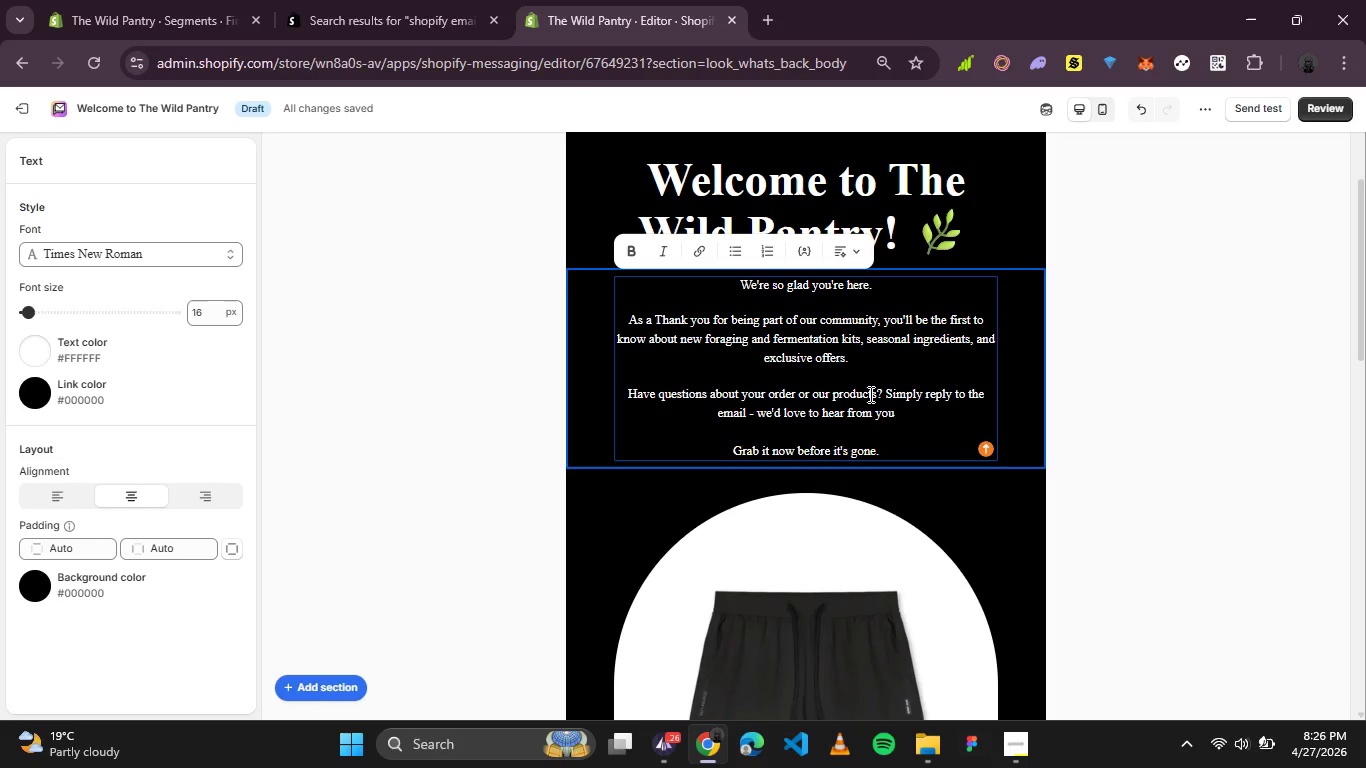 
wait(7.98)
 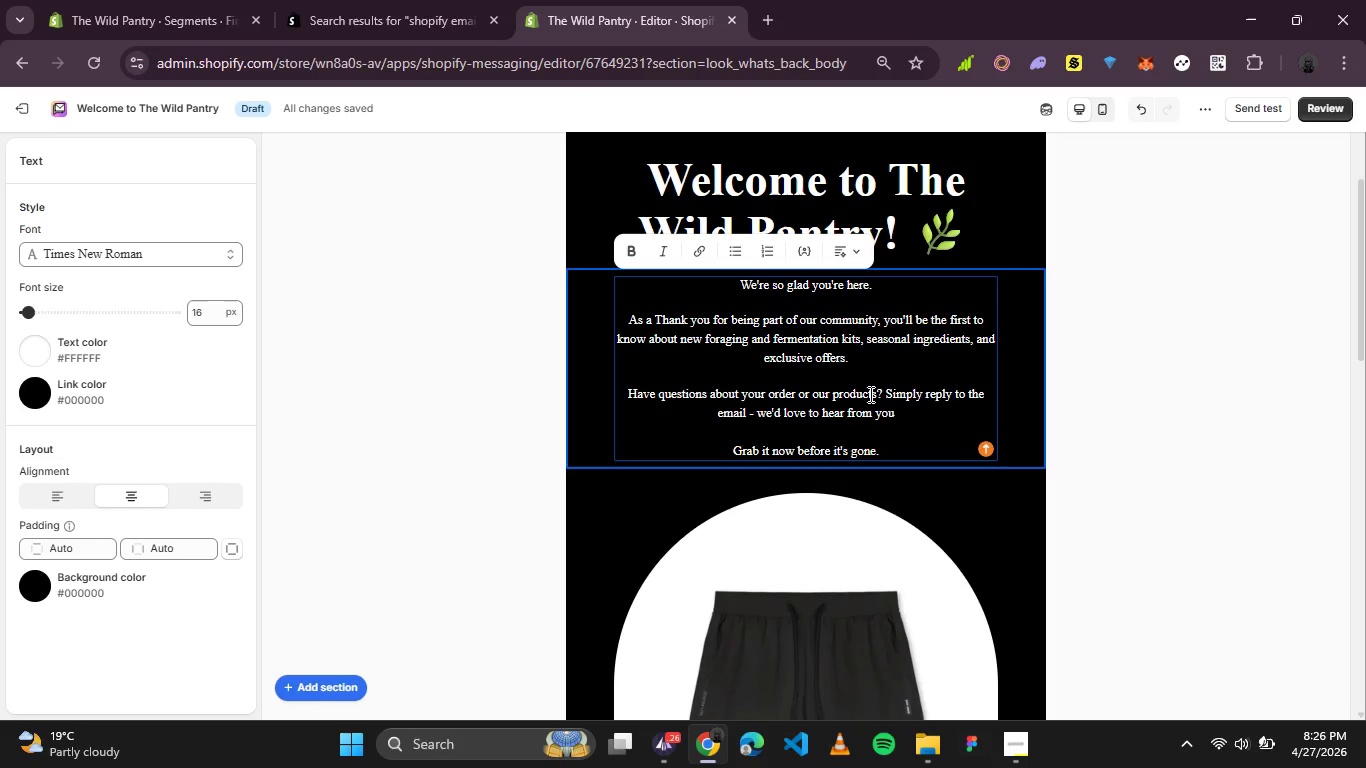 
key(Period)
 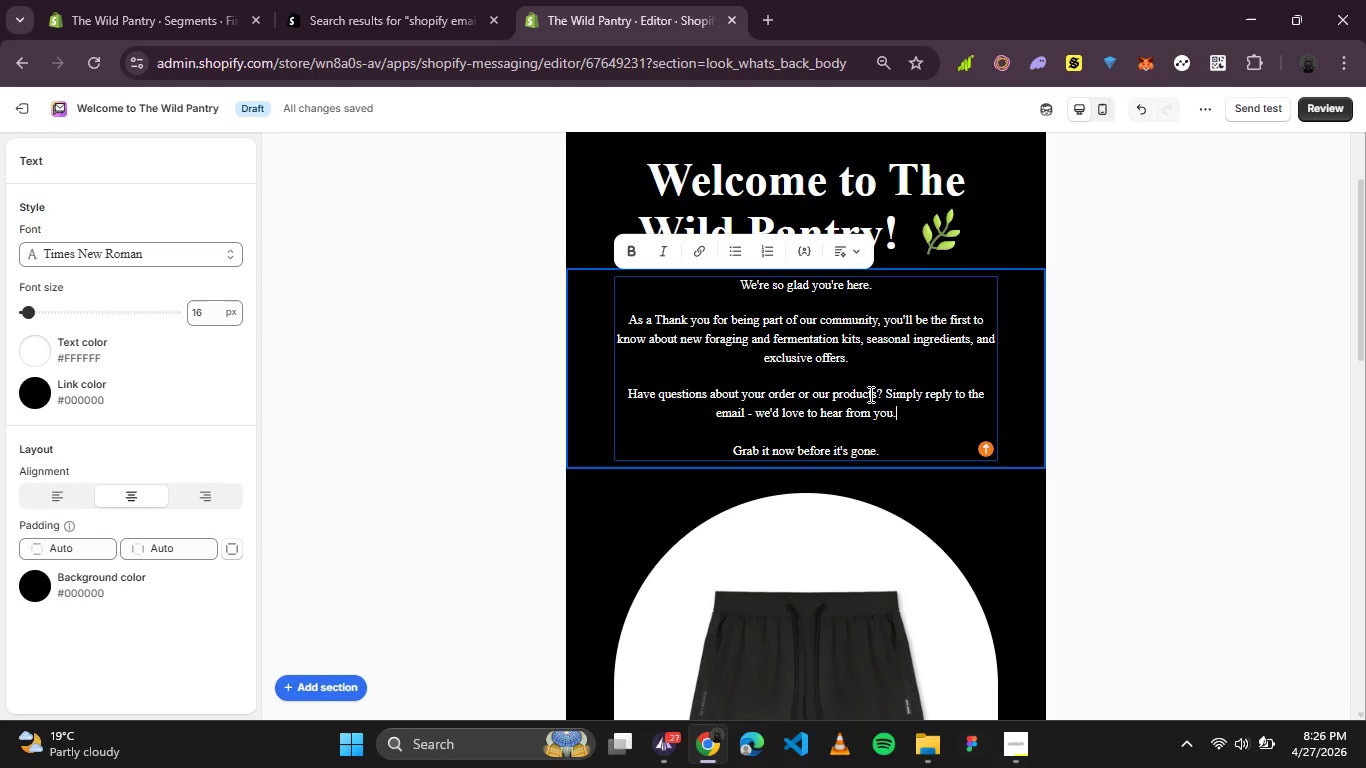 
key(Enter)
 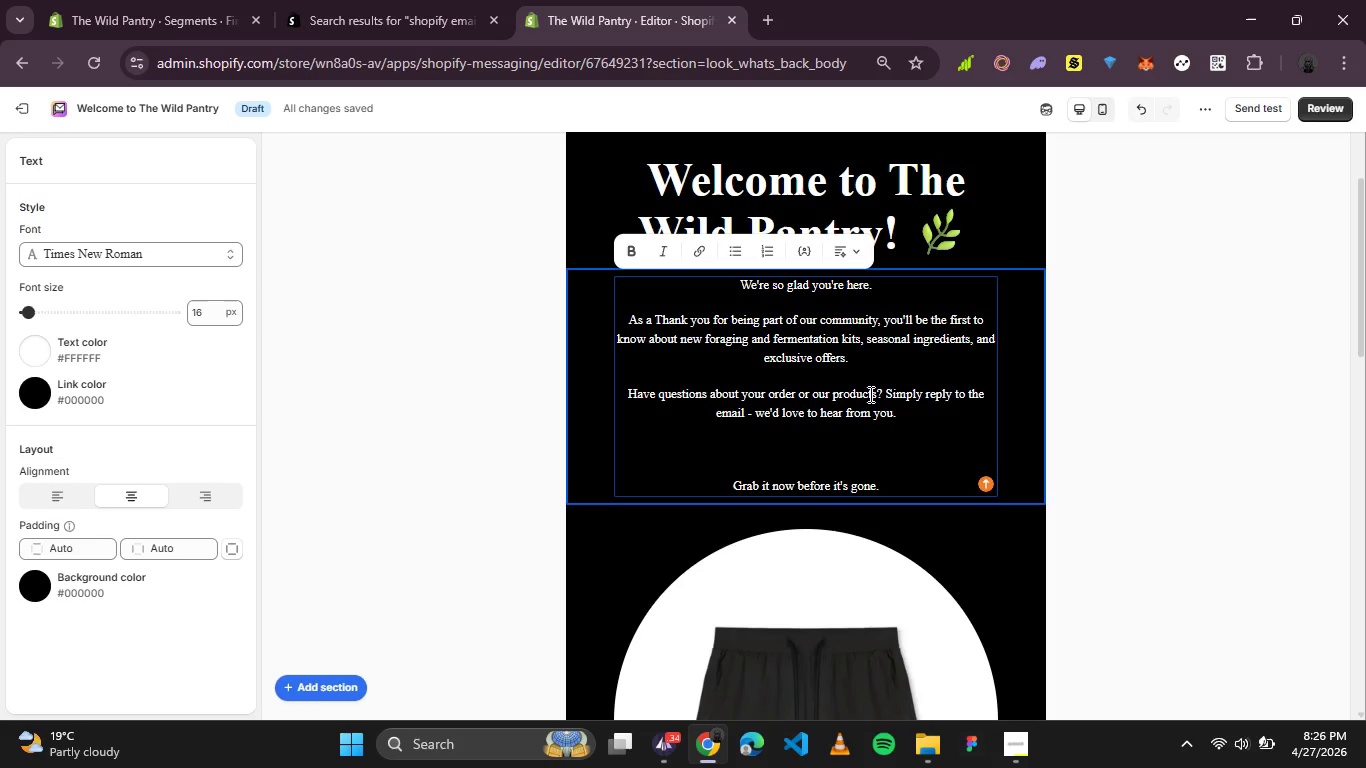 
wait(6.53)
 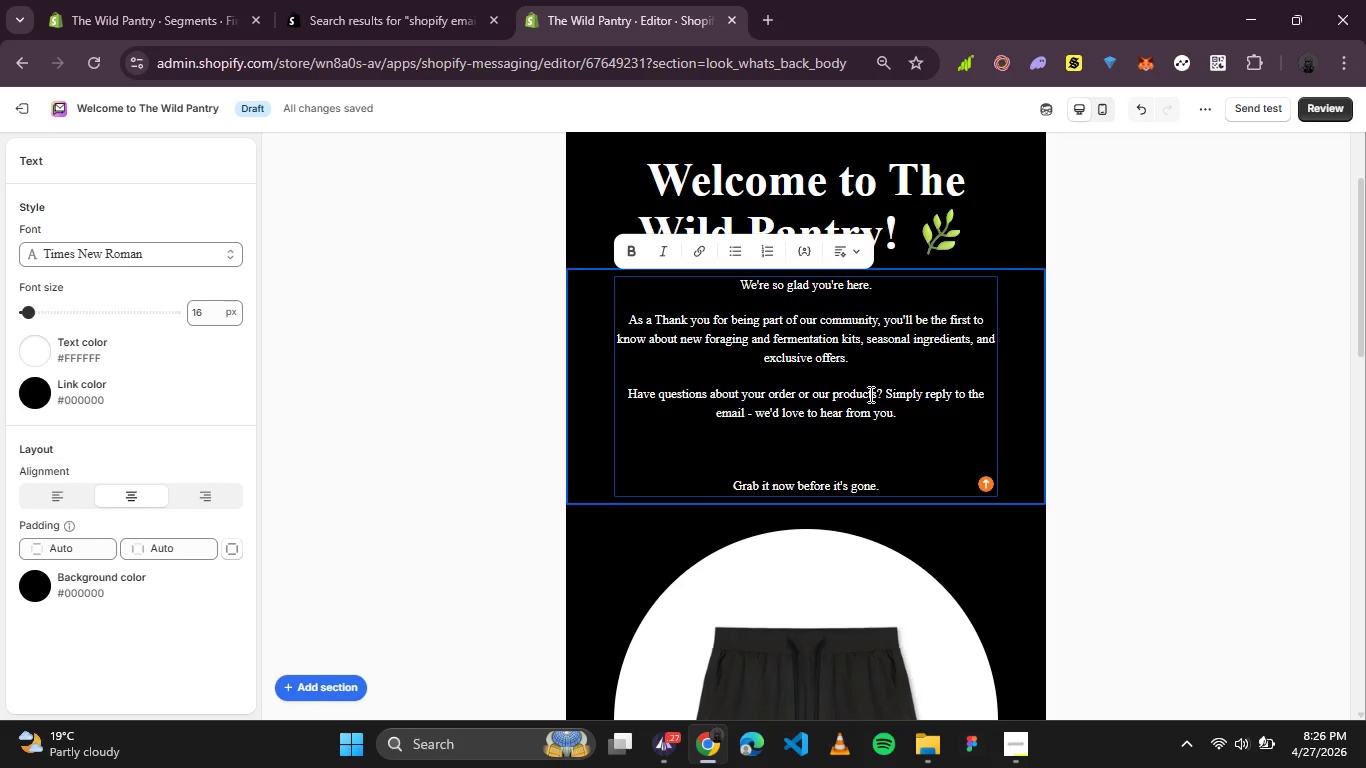 
type(Happy foraging,)
 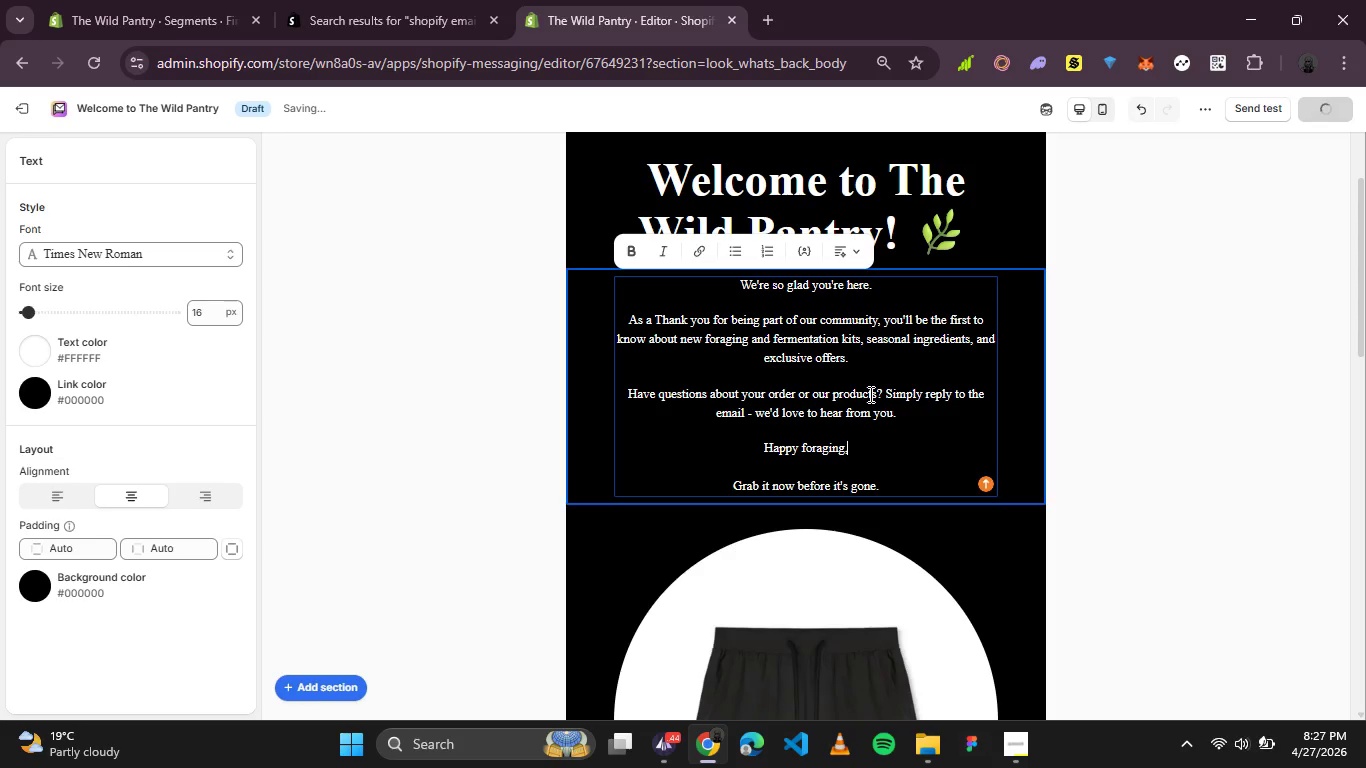 
key(Enter)
 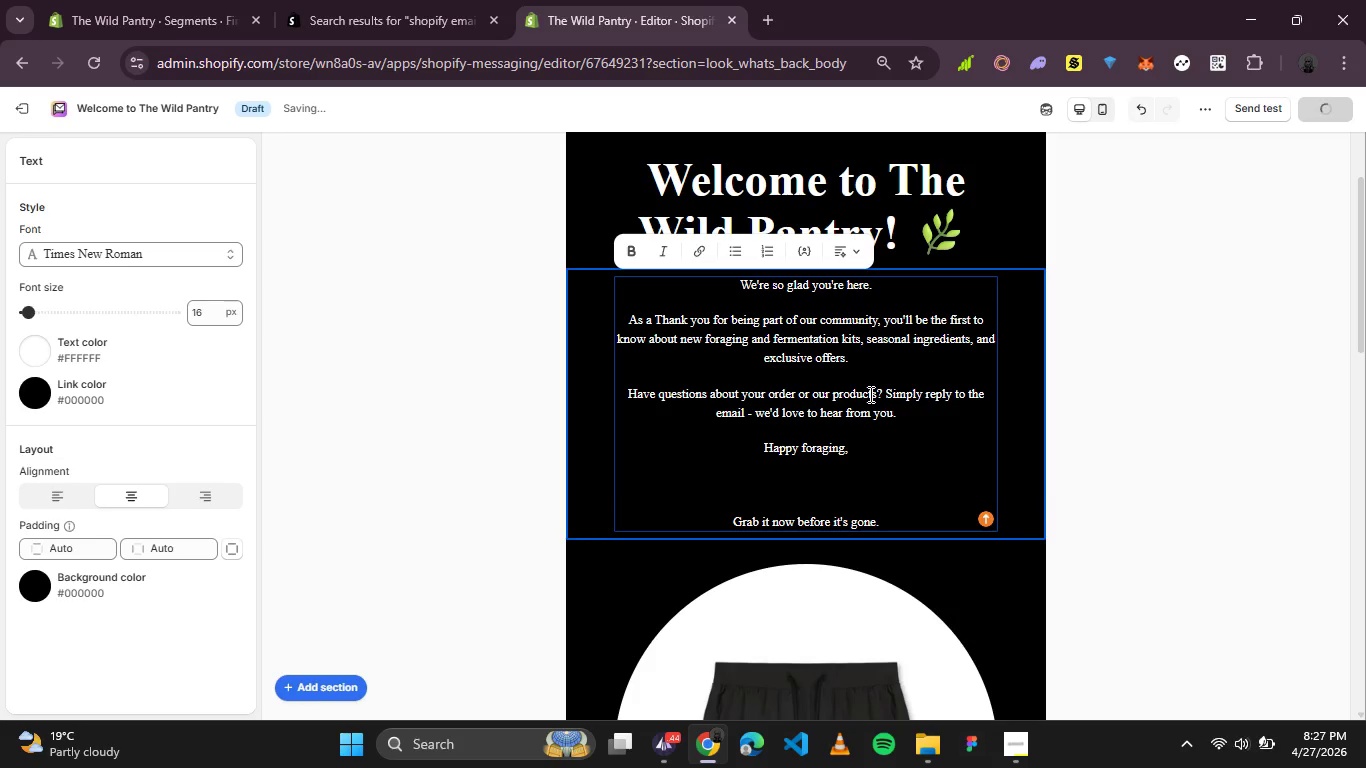 
type(The Wild Pantry Team)
 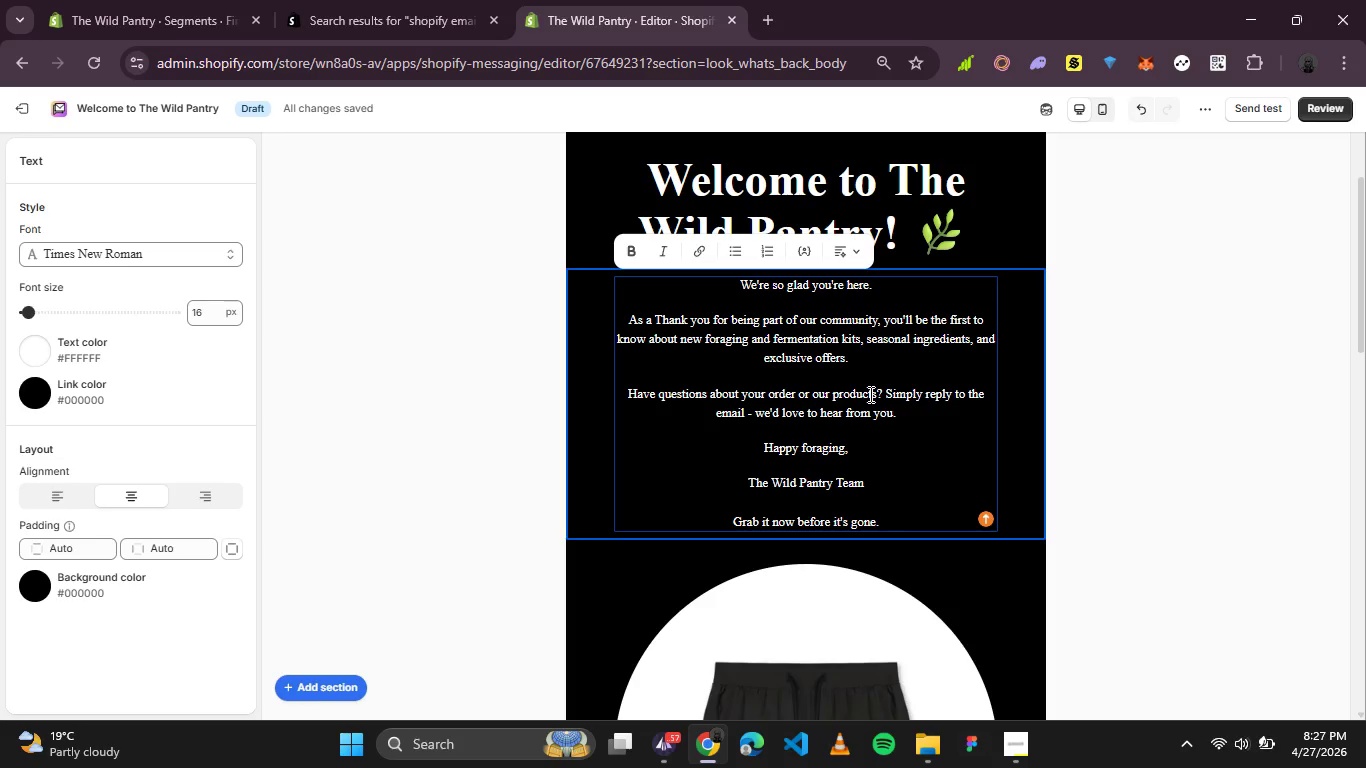 
wait(6.52)
 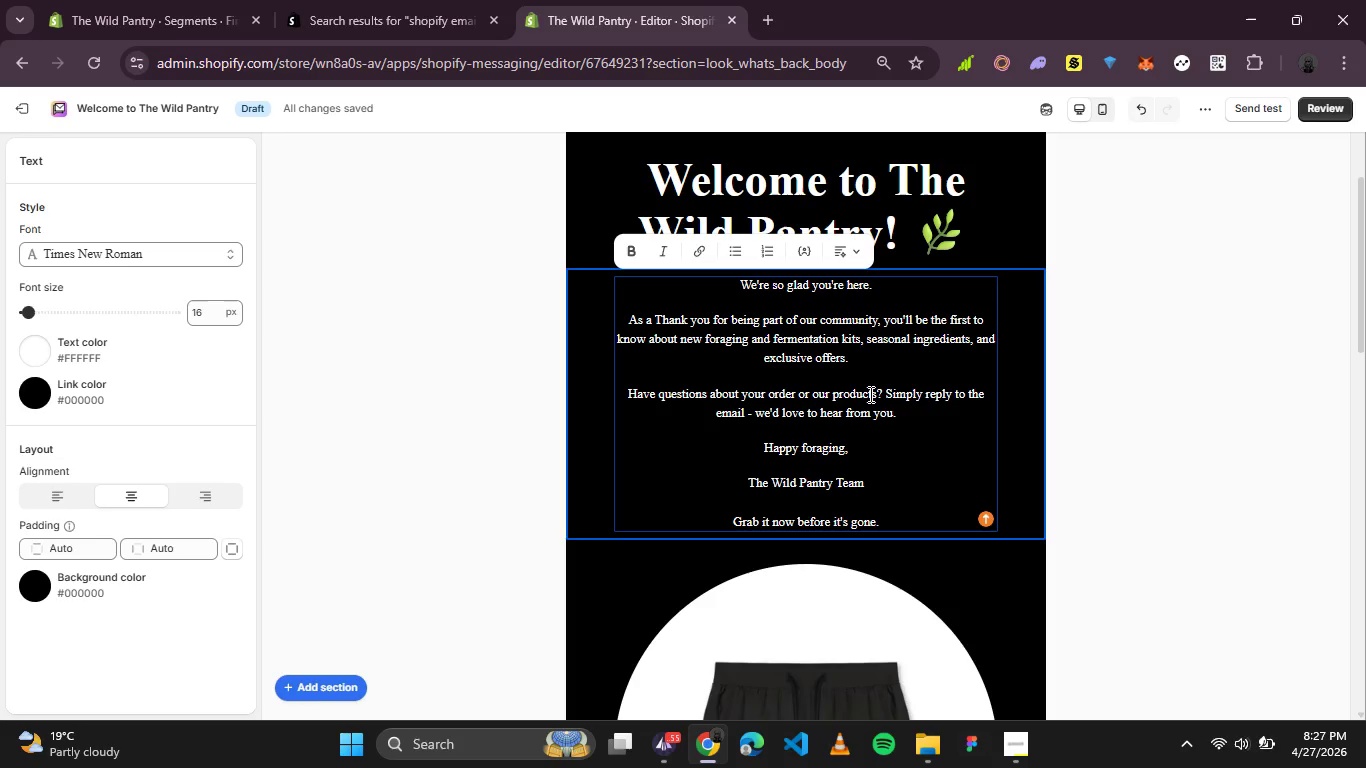 
left_click_drag(start_coordinate=[891, 527], to_coordinate=[691, 515])
 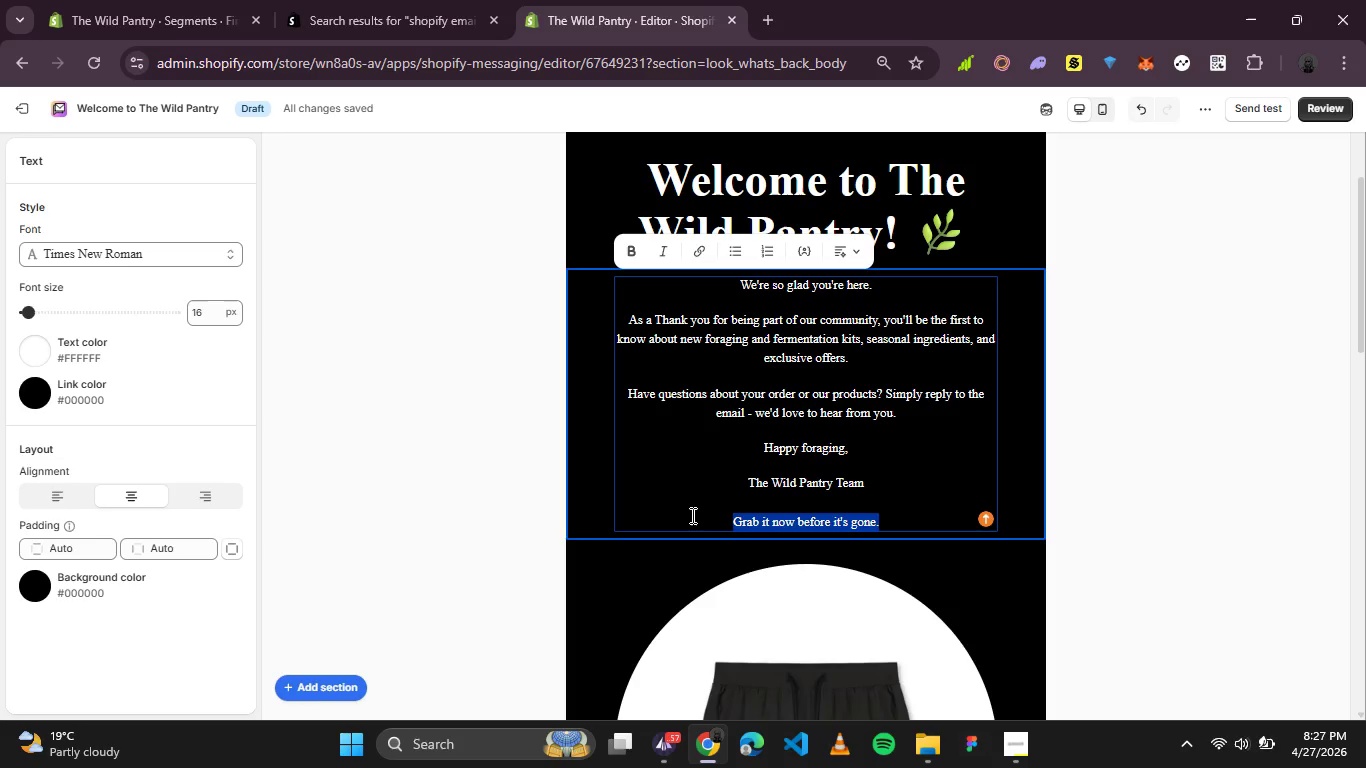 
type(p)
key(Backspace)
type(P.S. Follow us )
 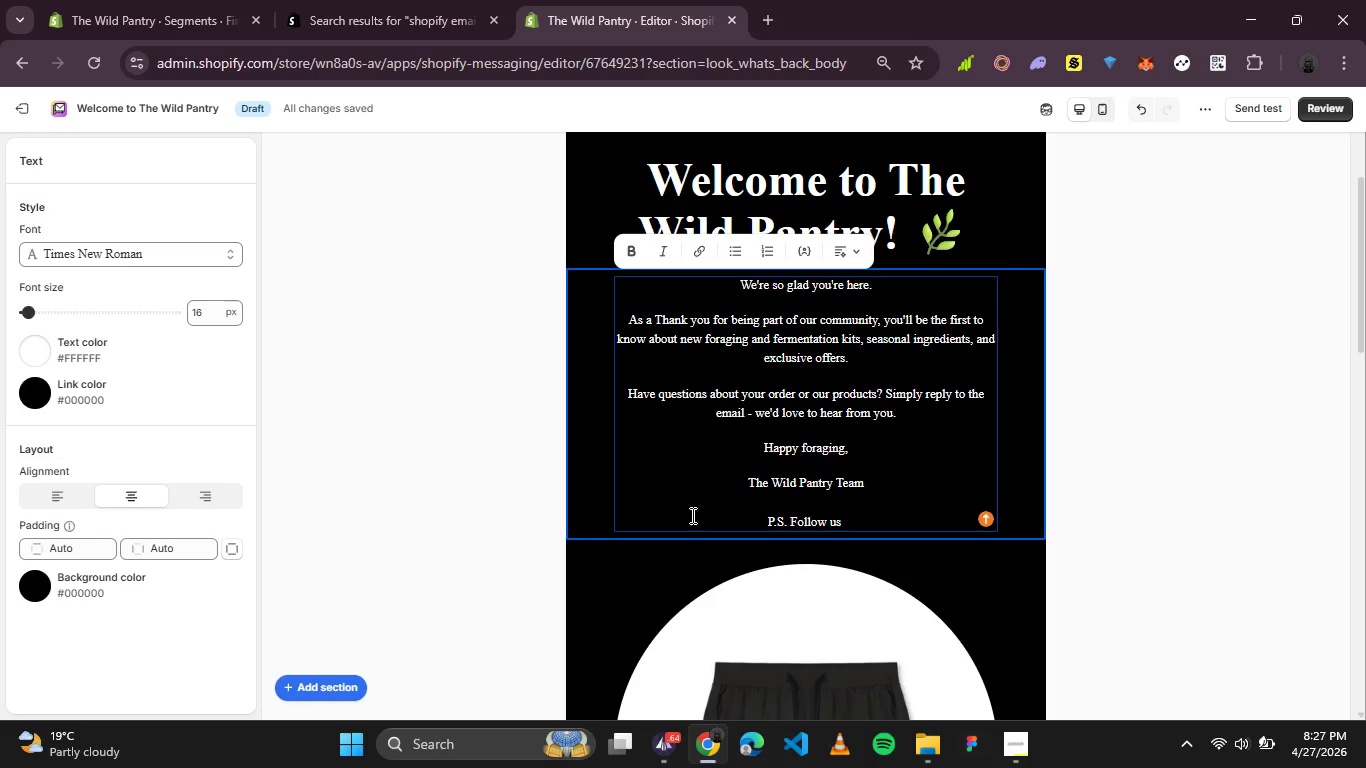 
type(on social media)
 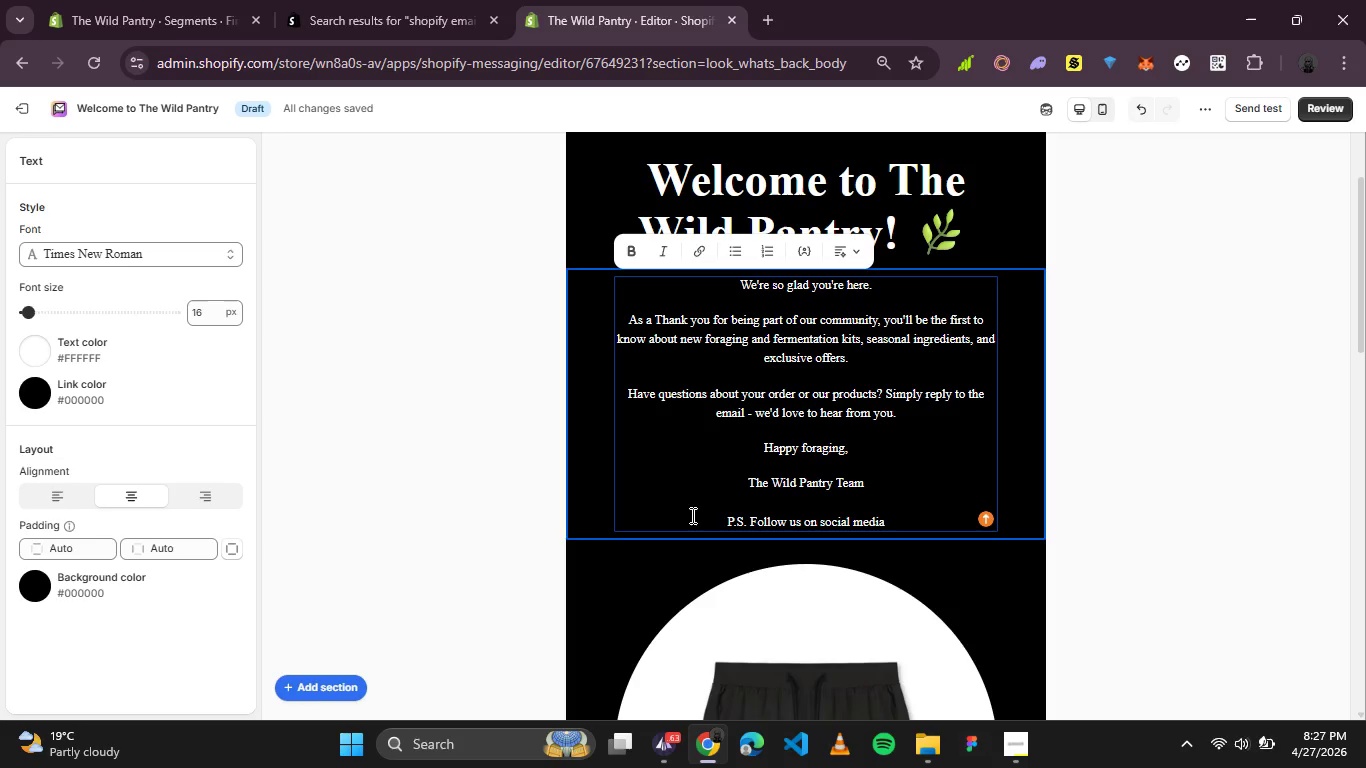 
wait(12.33)
 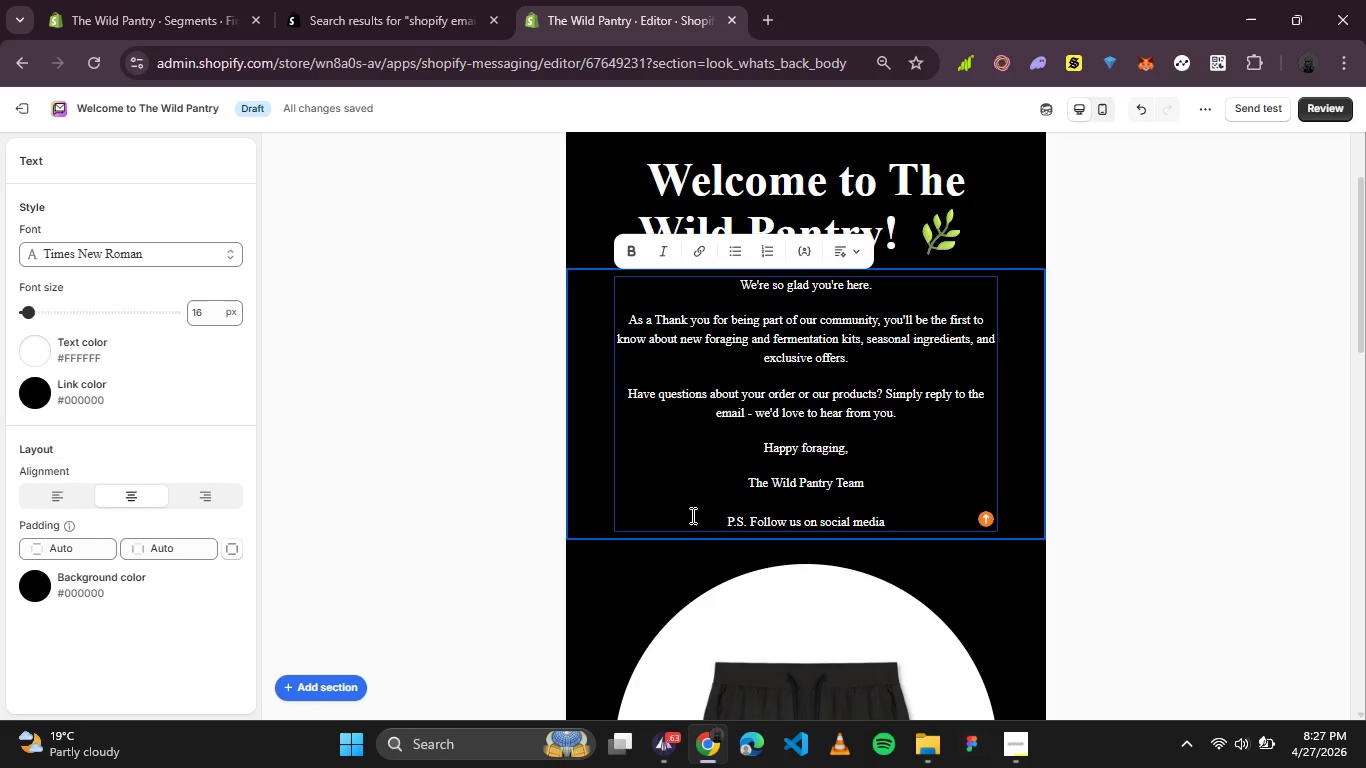 
type( for tips,)
 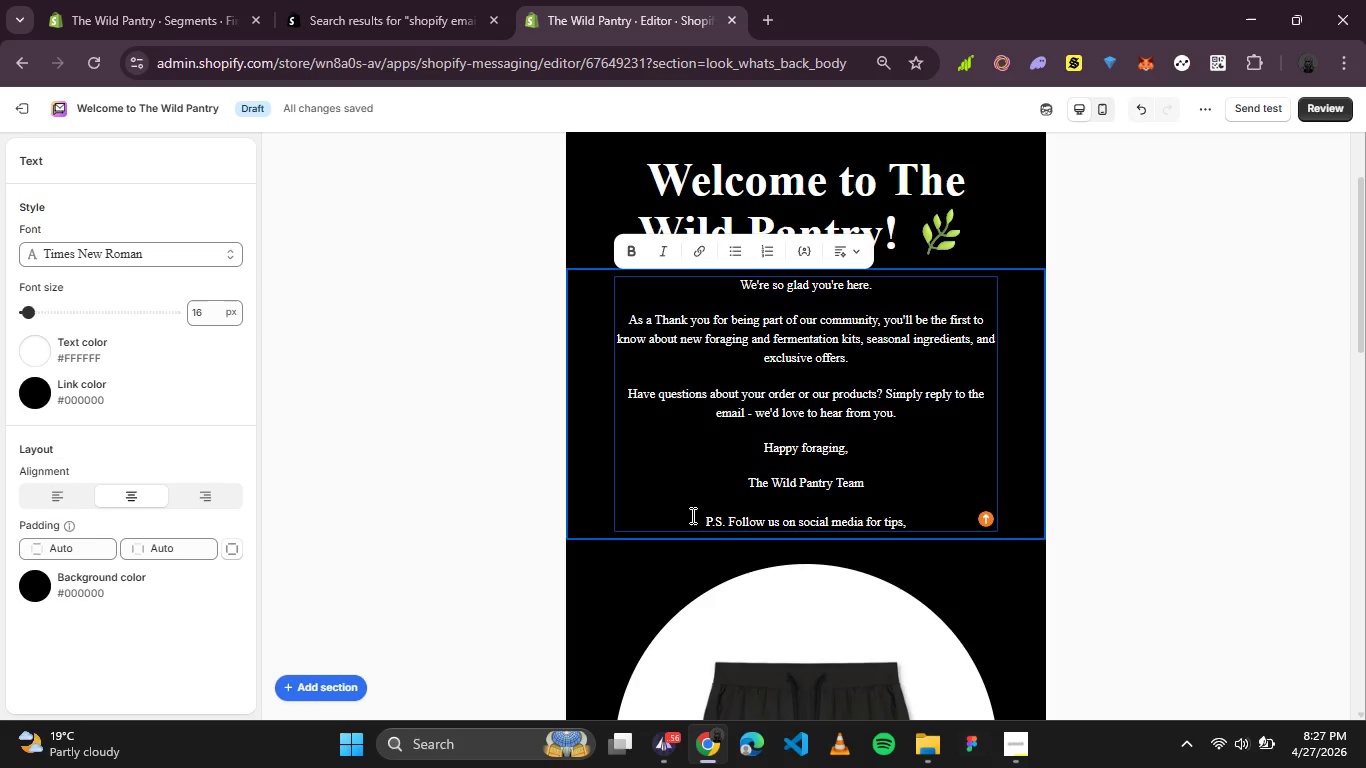 
type( reci)
 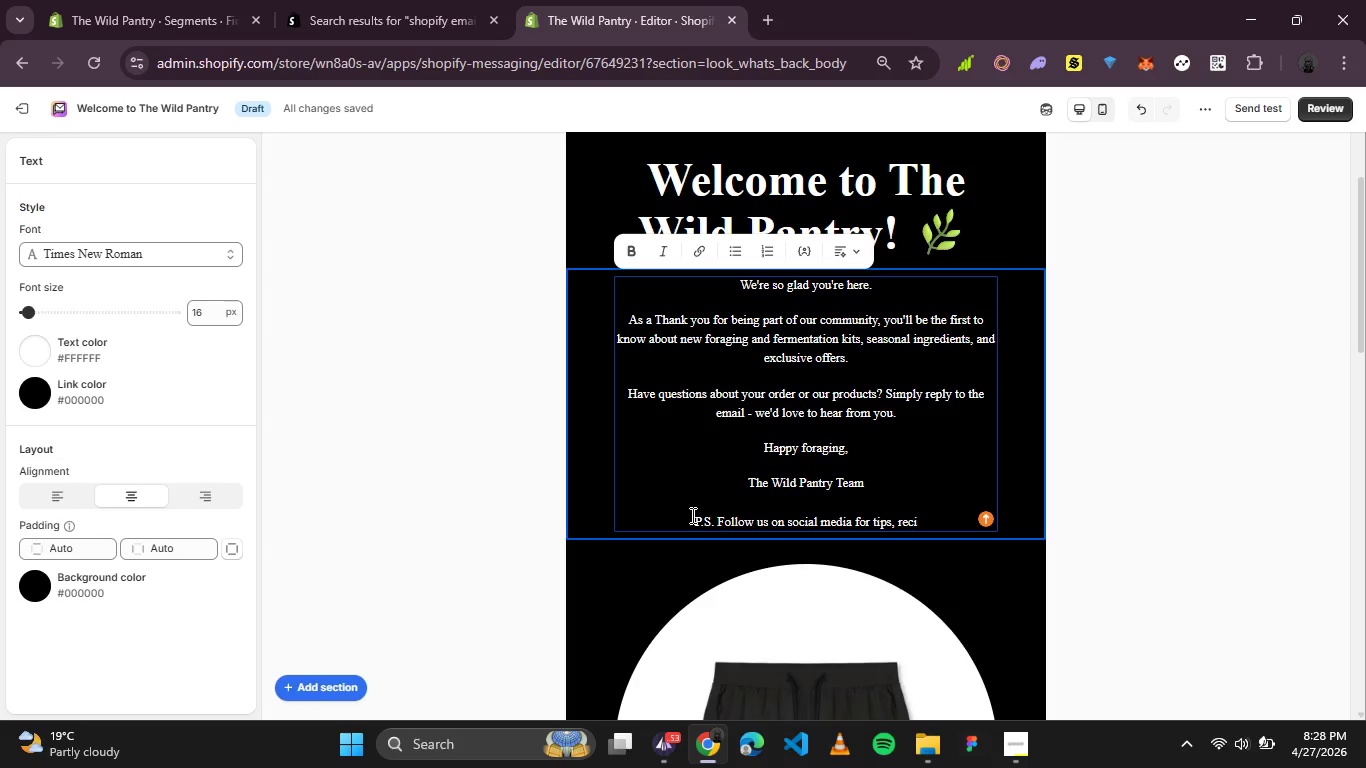 
wait(9.91)
 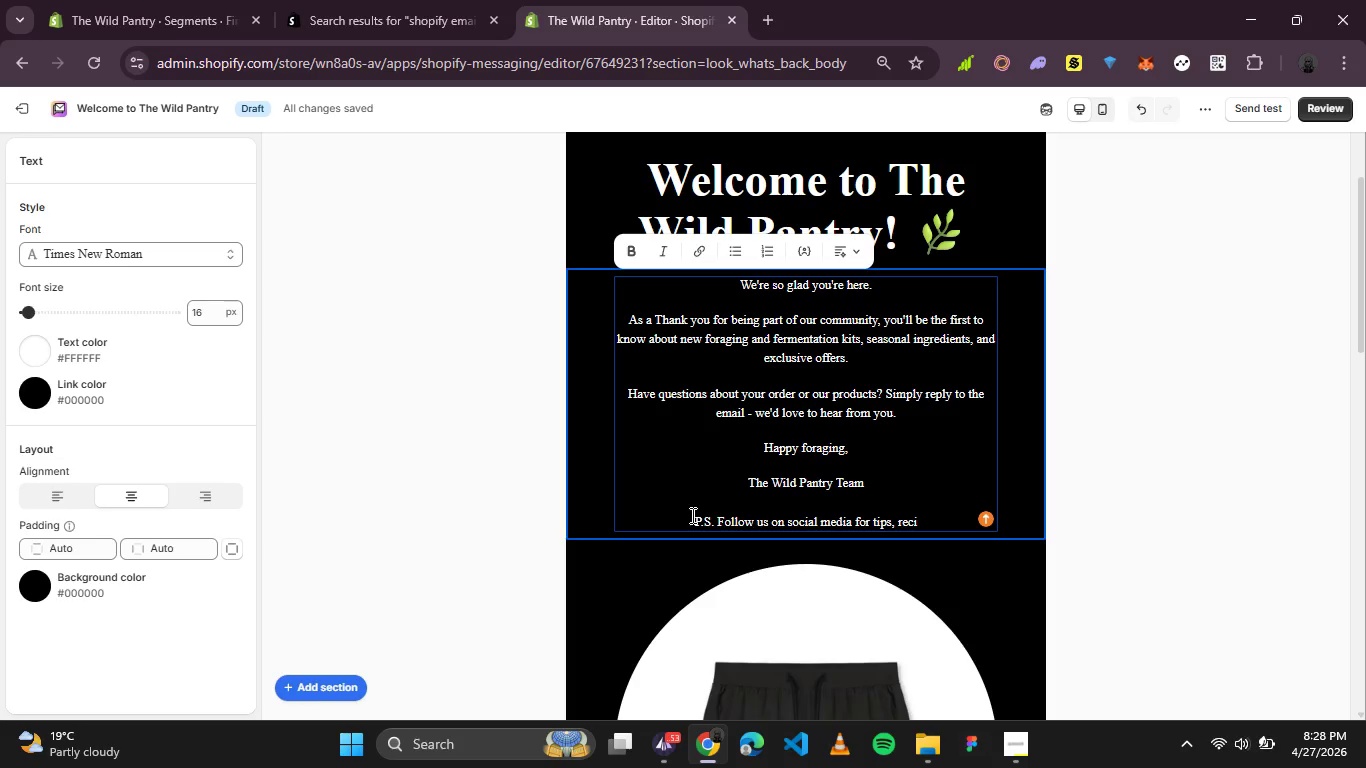 
type(pes, and)
 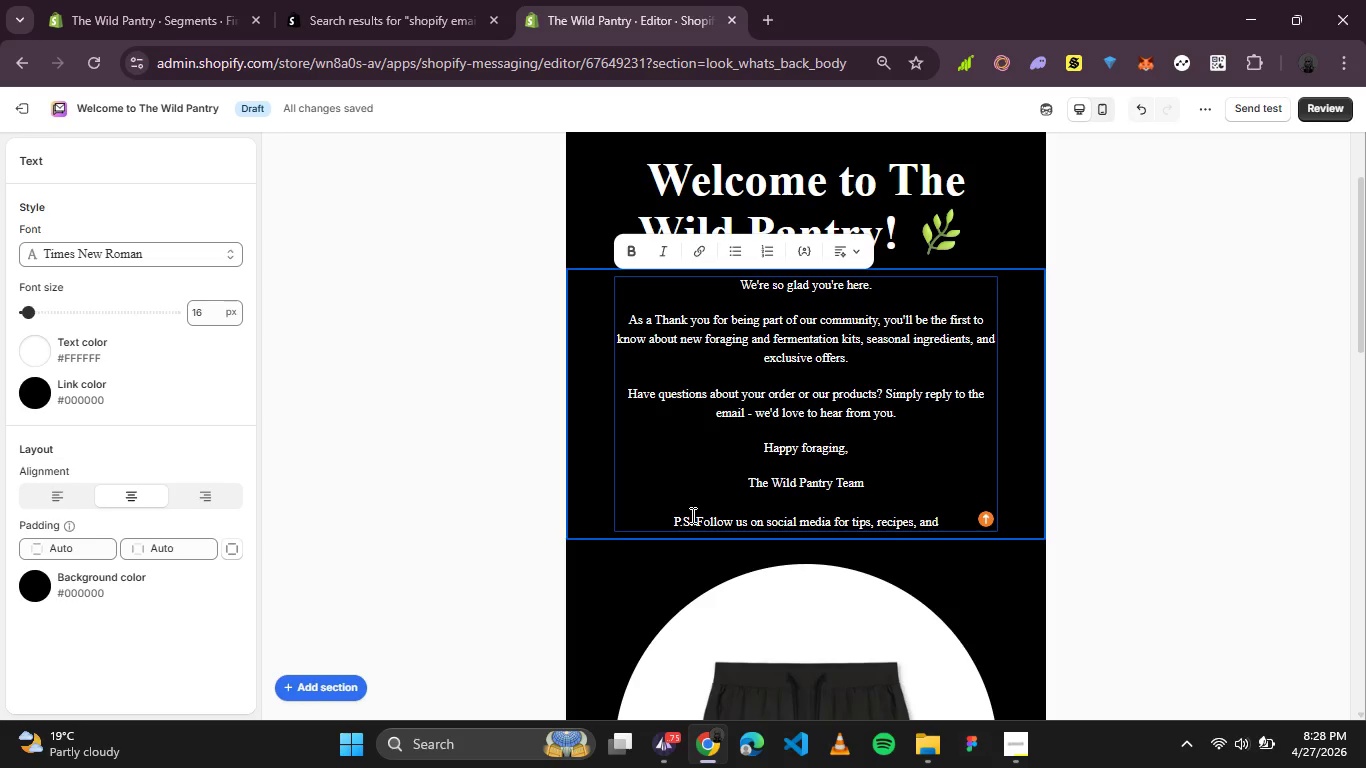 
type( behind-the-scenes content)
 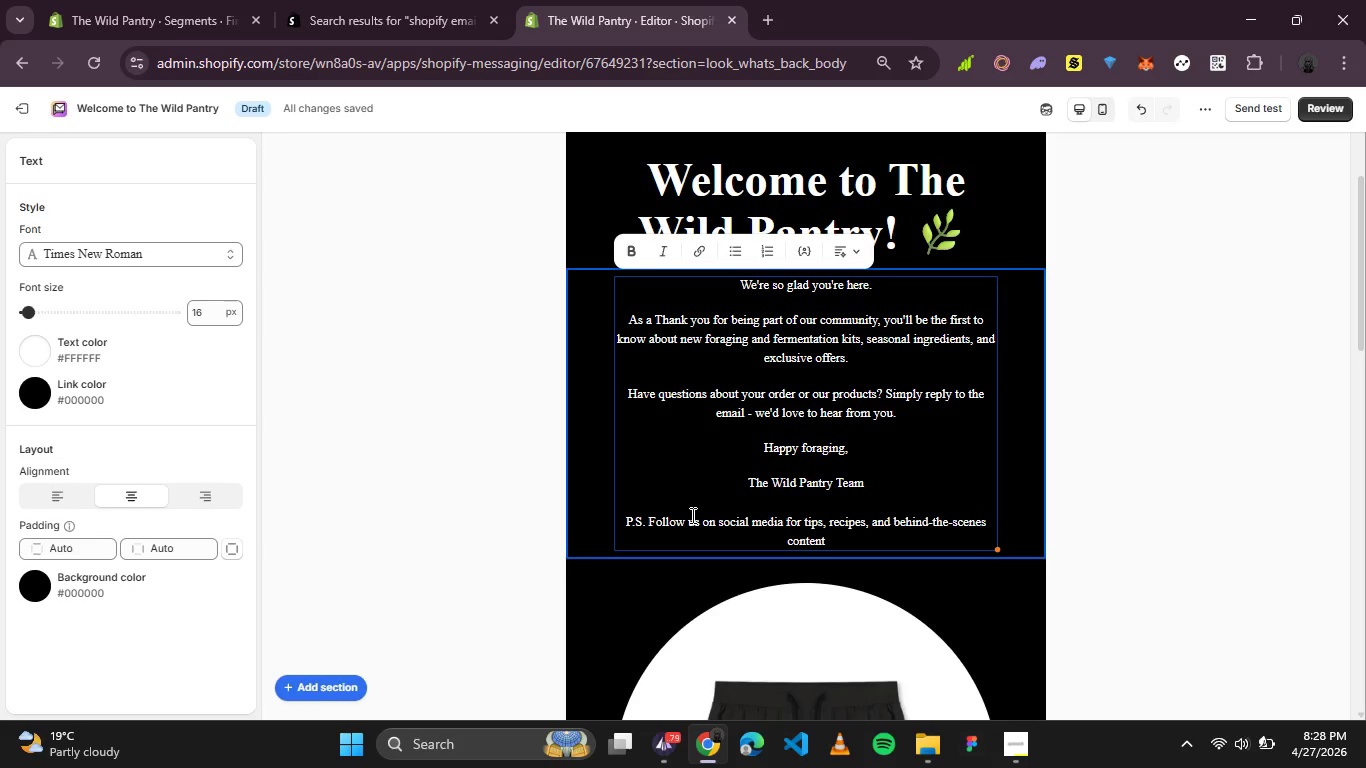 
type( from our foragers.)
 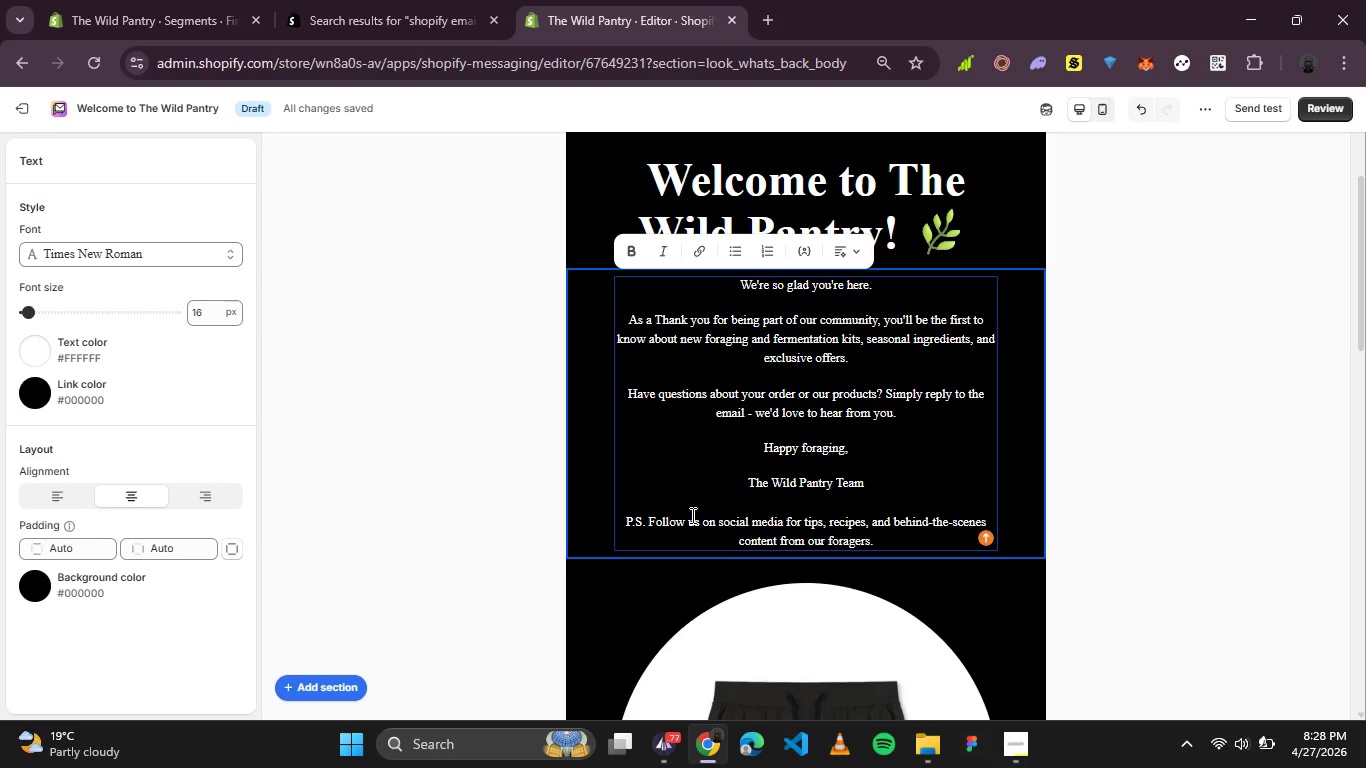 
wait(7.84)
 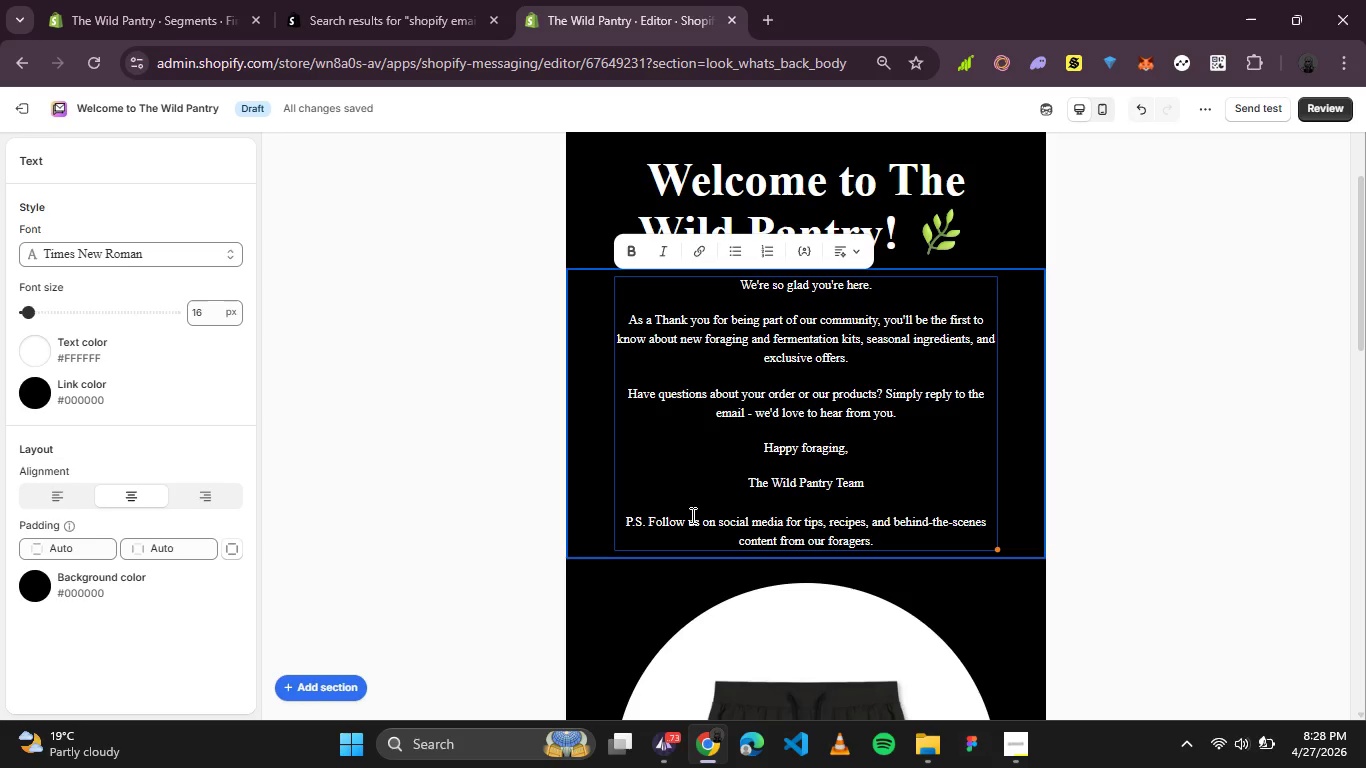 
scroll: coordinate [688, 393], scroll_direction: down, amount: 1.0
 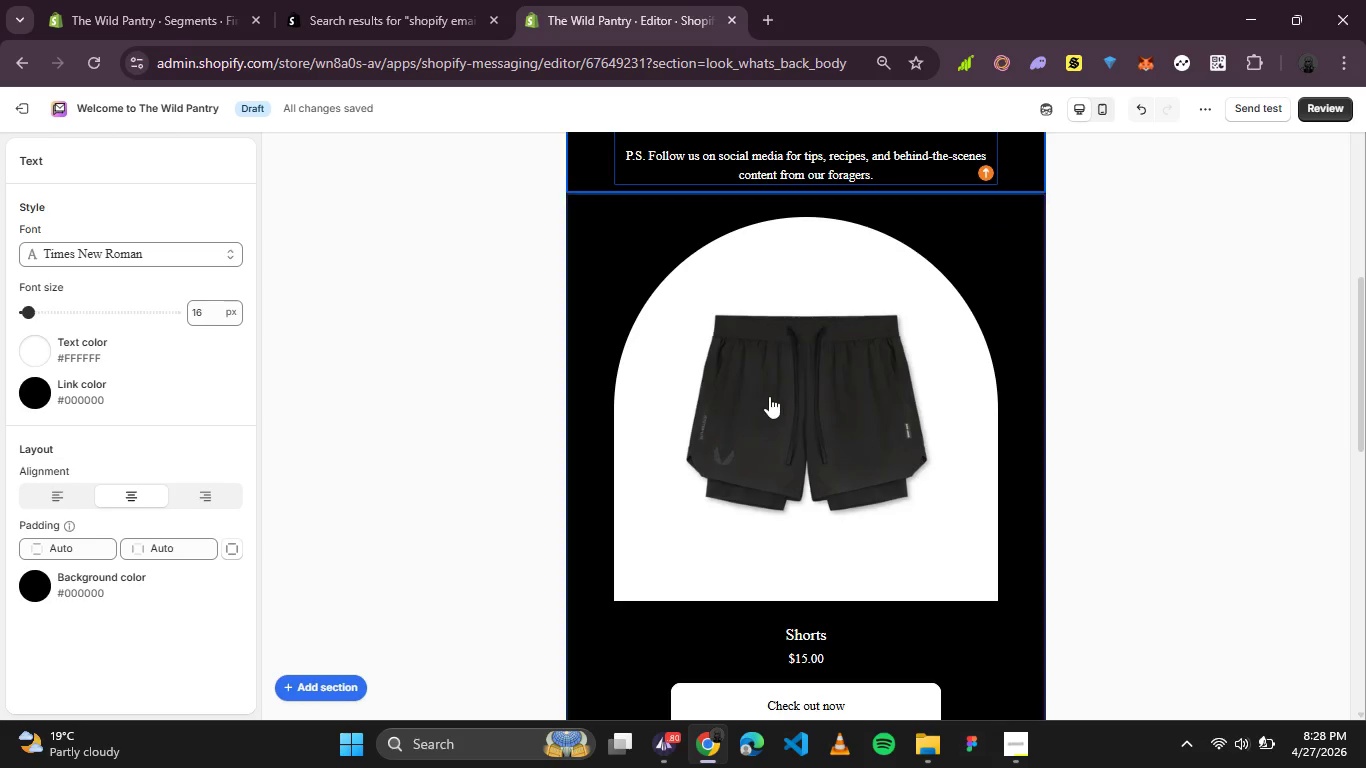 
left_click([769, 396])
 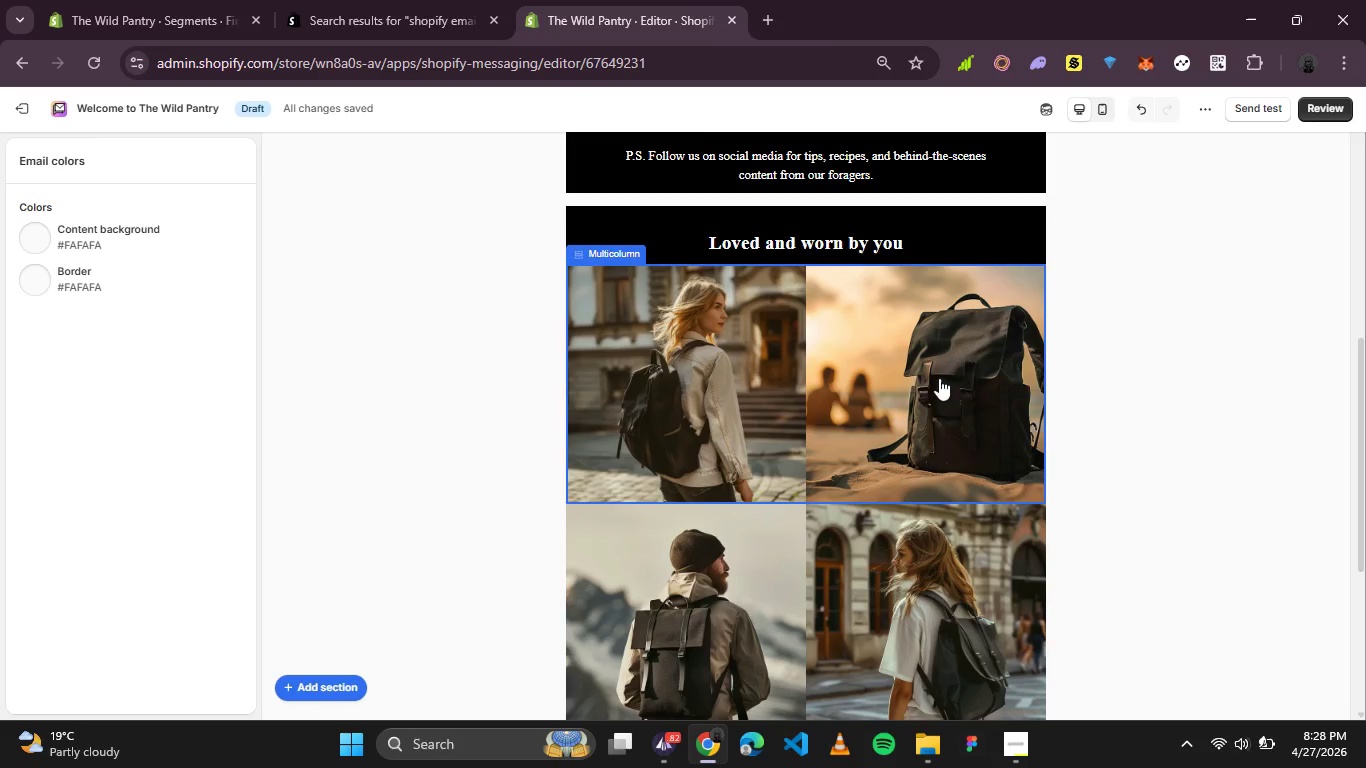 
wait(6.84)
 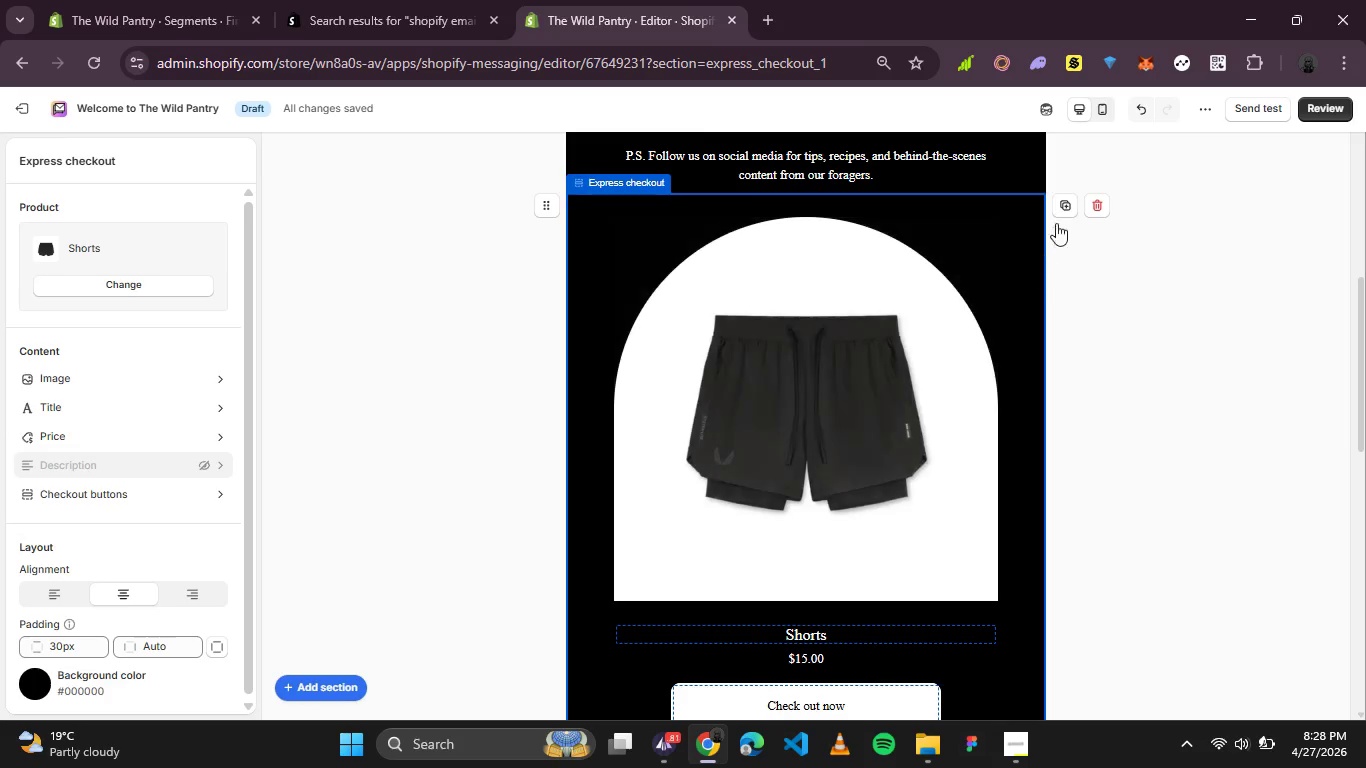 
left_click([970, 241])
 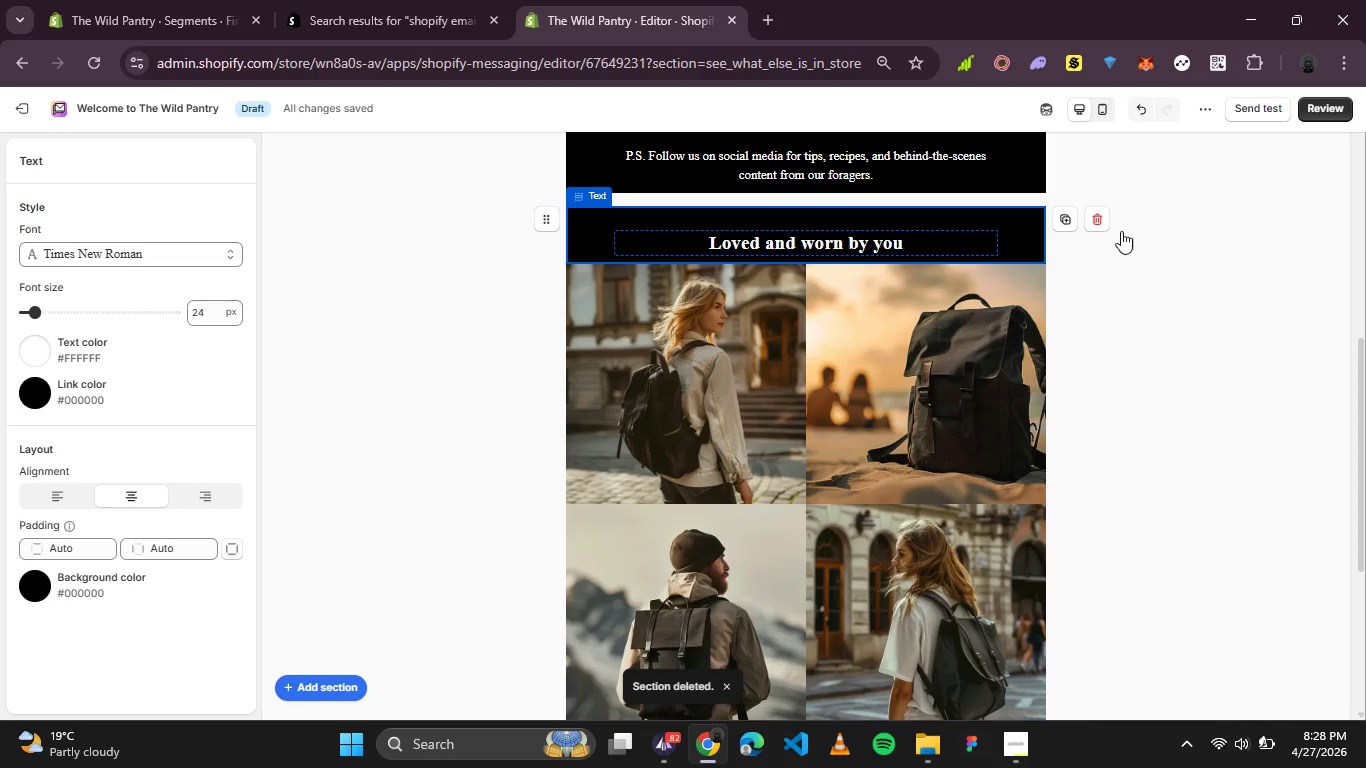 
left_click([1104, 230])
 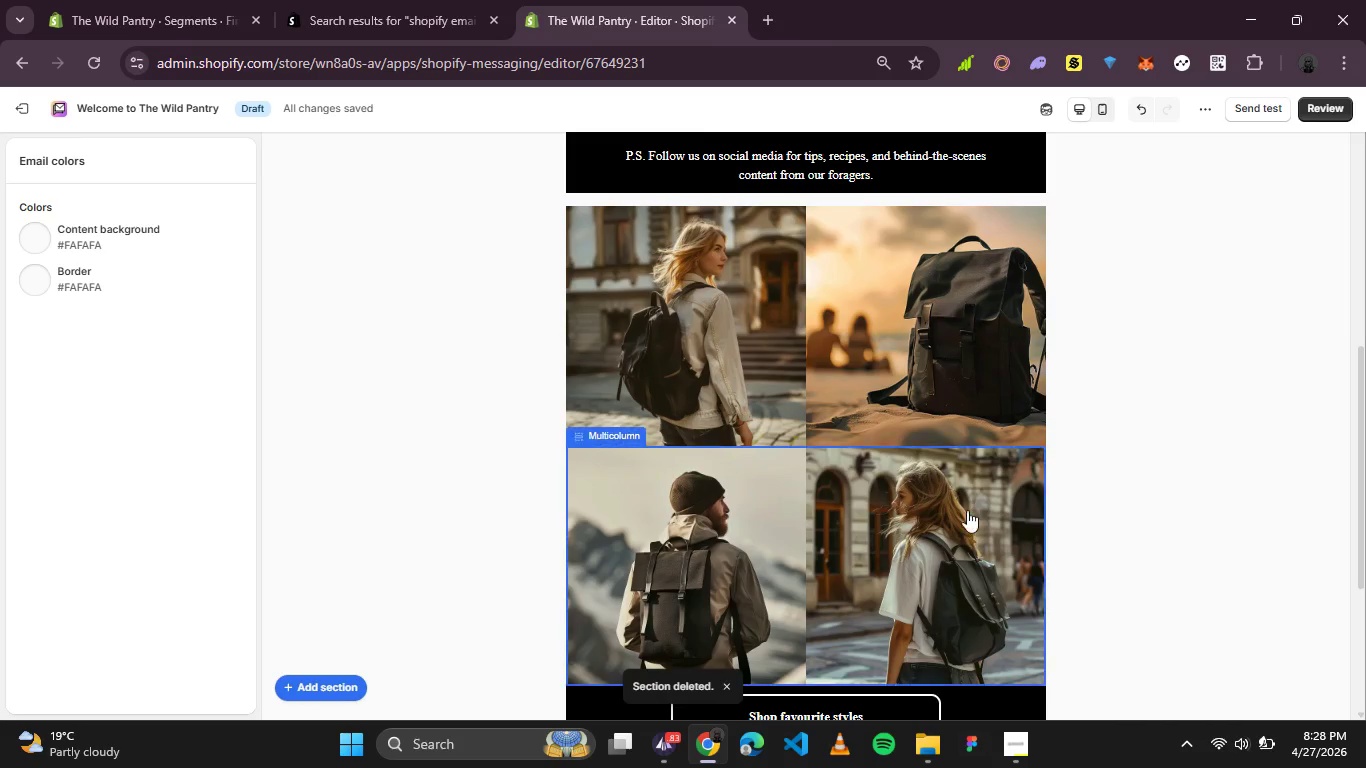 
left_click([951, 375])
 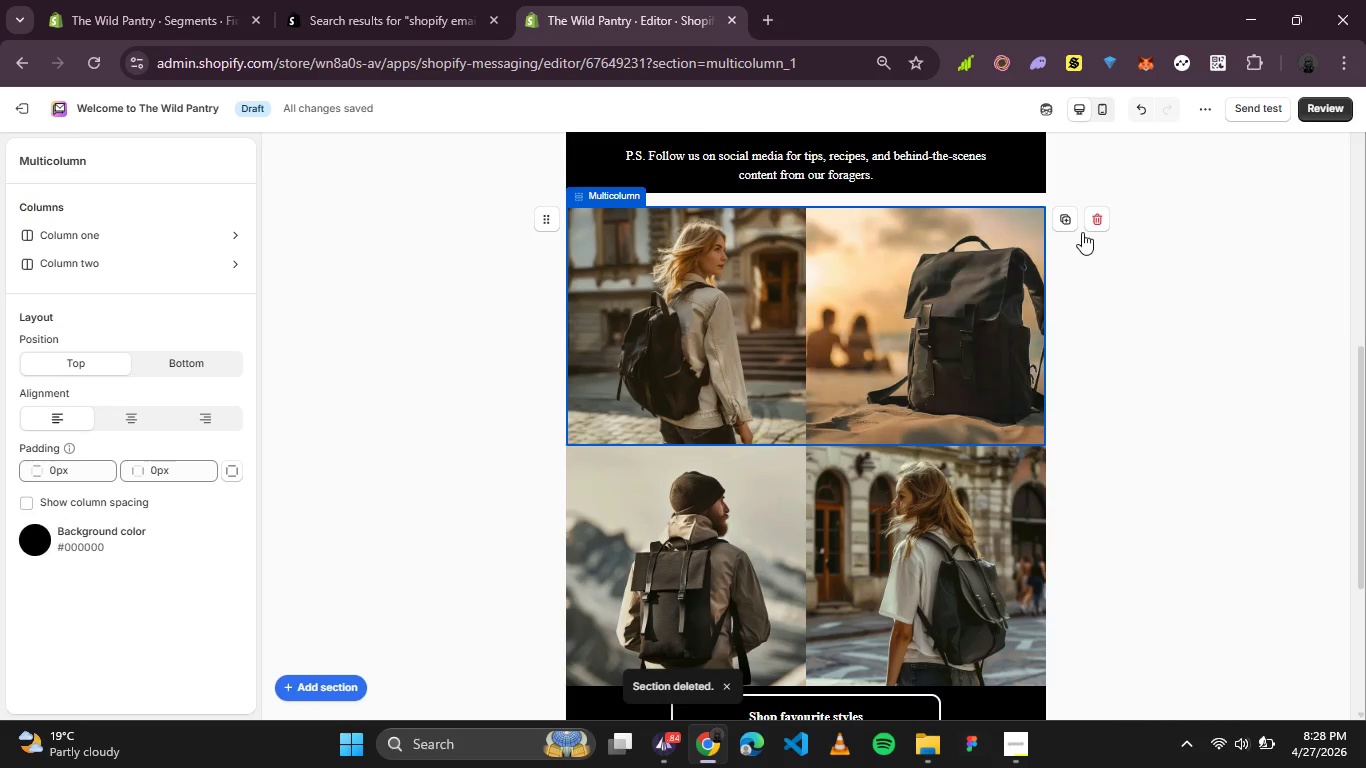 
left_click([1089, 224])
 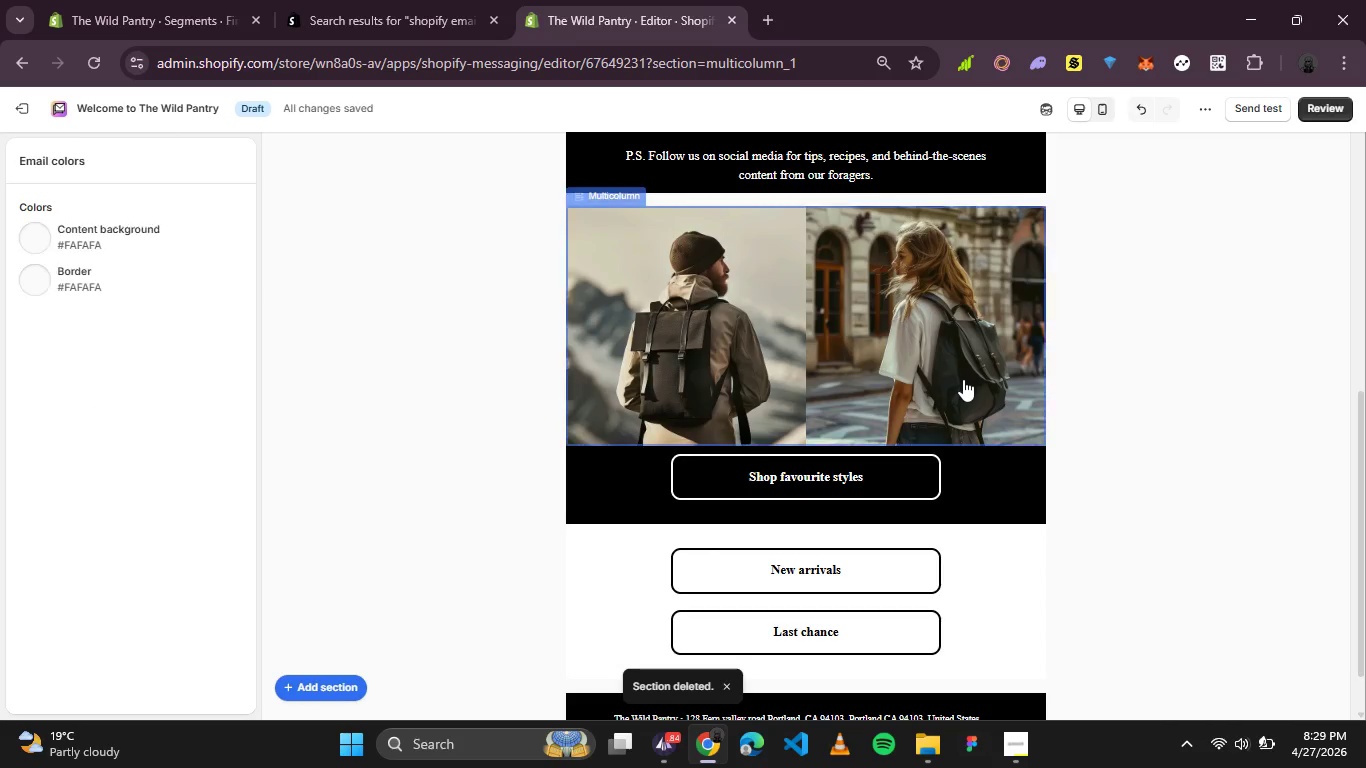 
left_click([961, 339])
 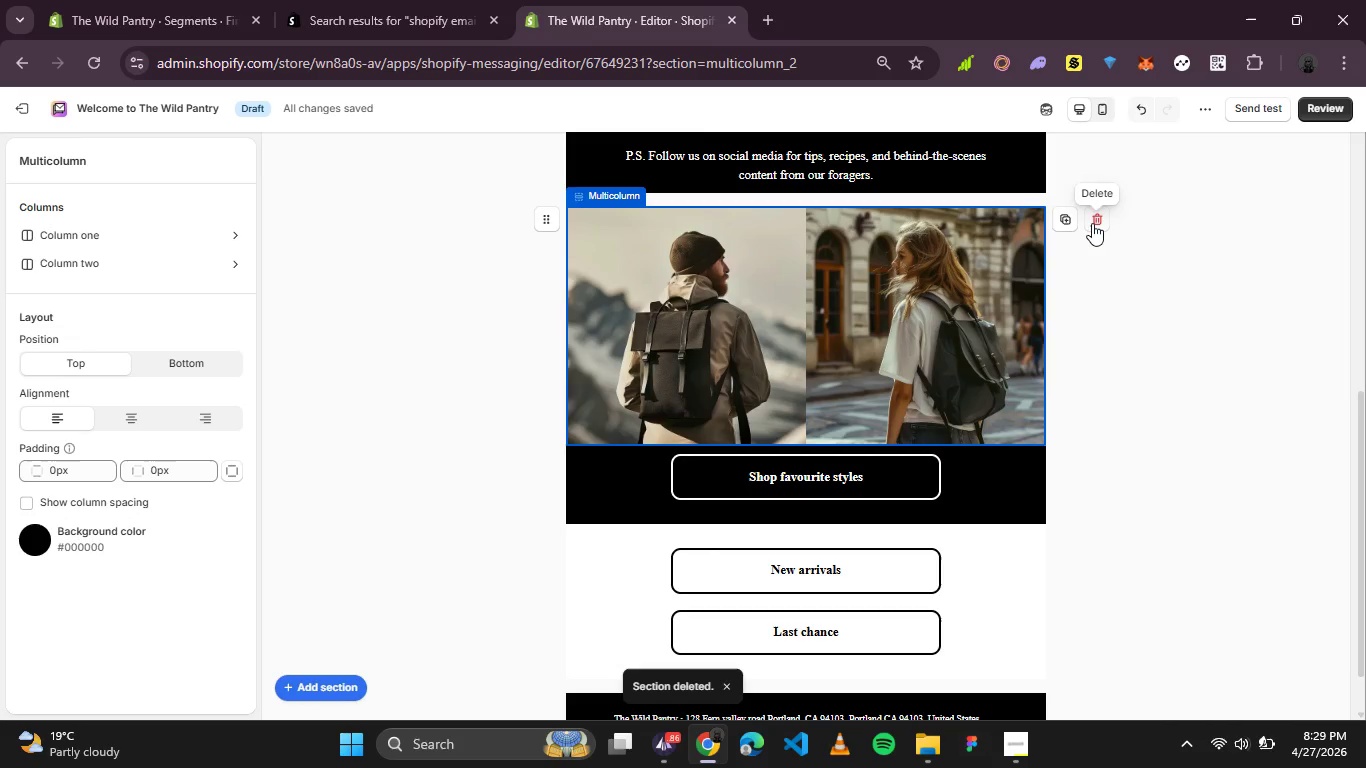 
left_click([1092, 223])
 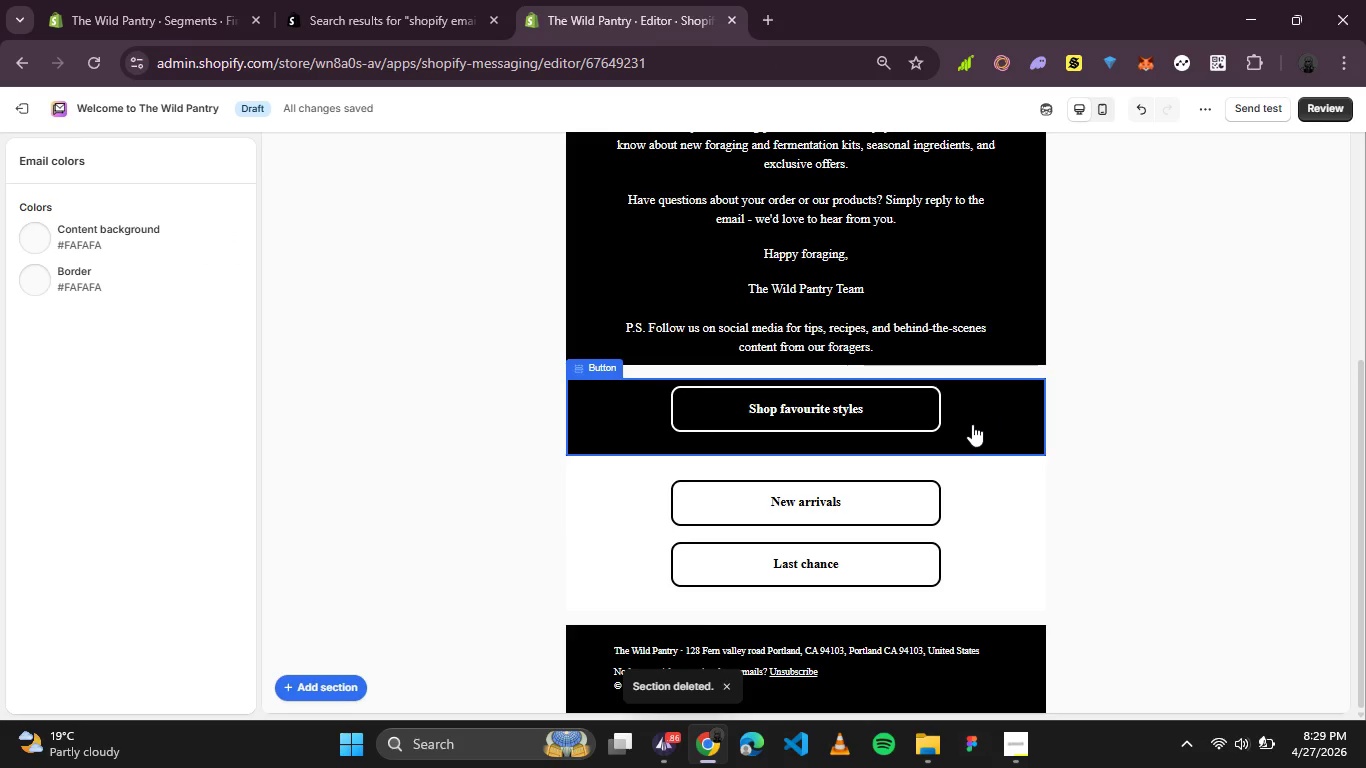 
scroll: coordinate [966, 433], scroll_direction: down, amount: 1.0
 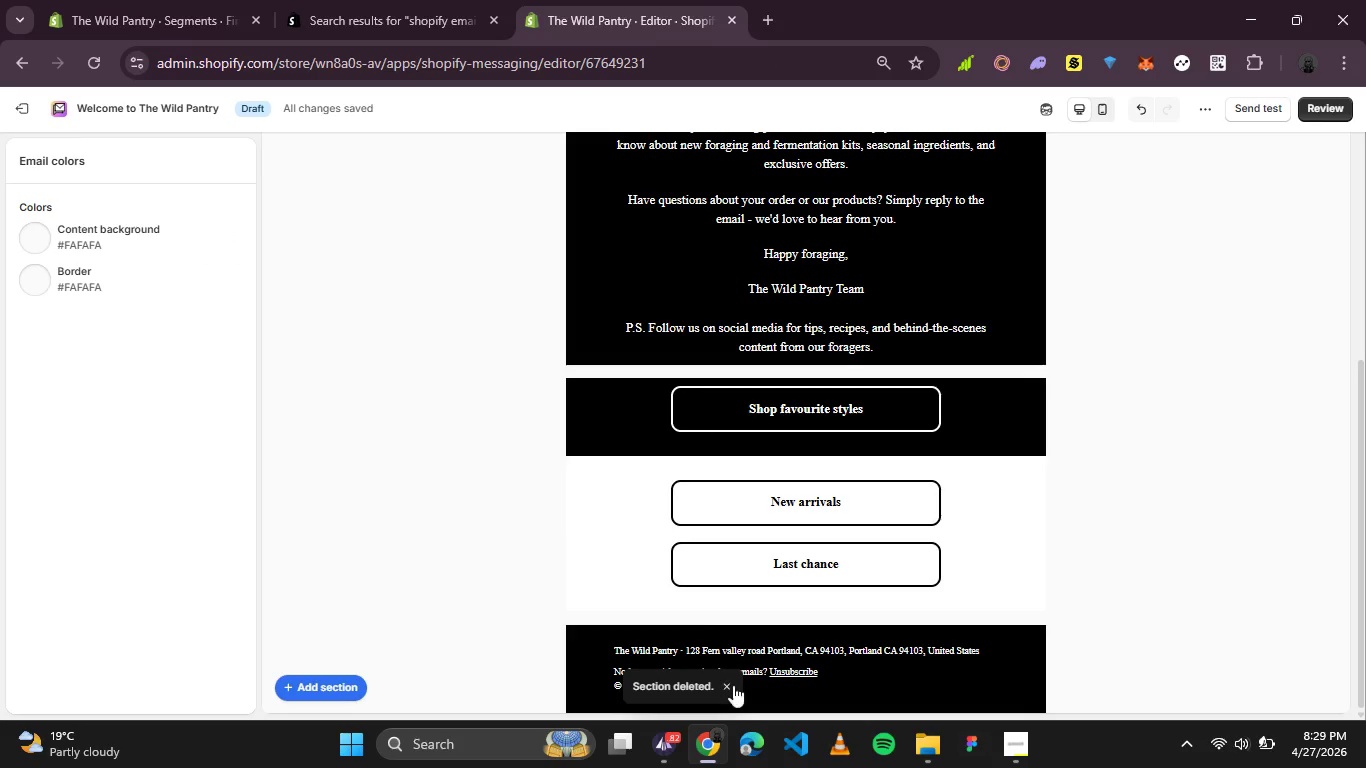 
left_click([729, 686])
 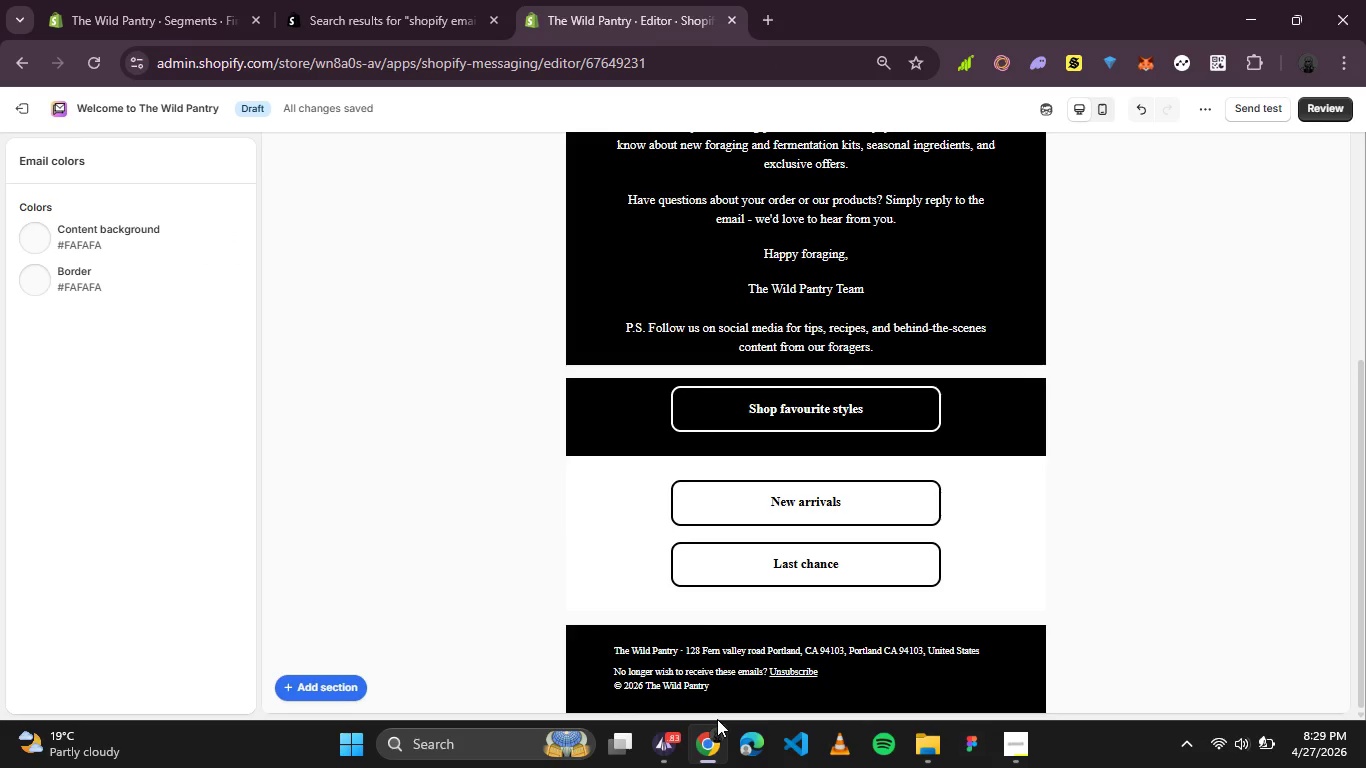 
wait(7.75)
 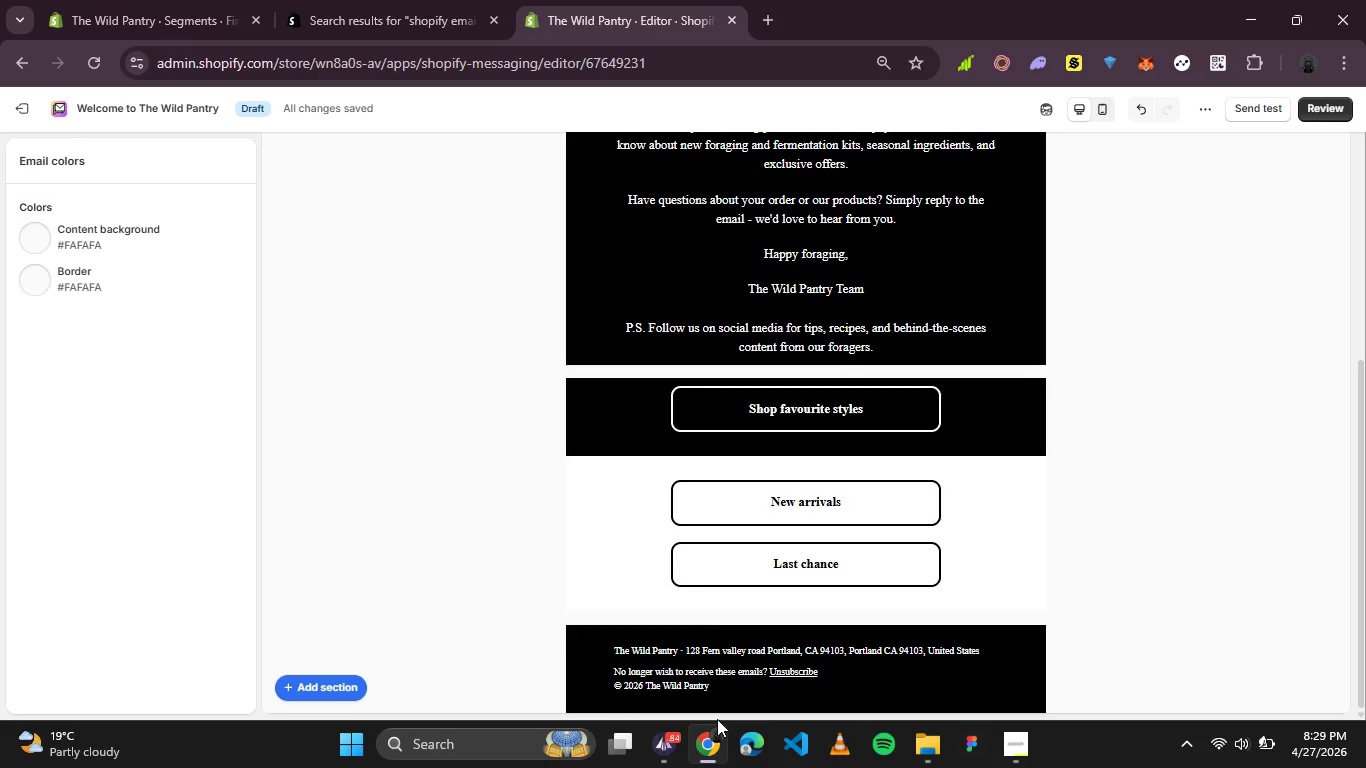 
scroll: coordinate [809, 664], scroll_direction: down, amount: 1.0
 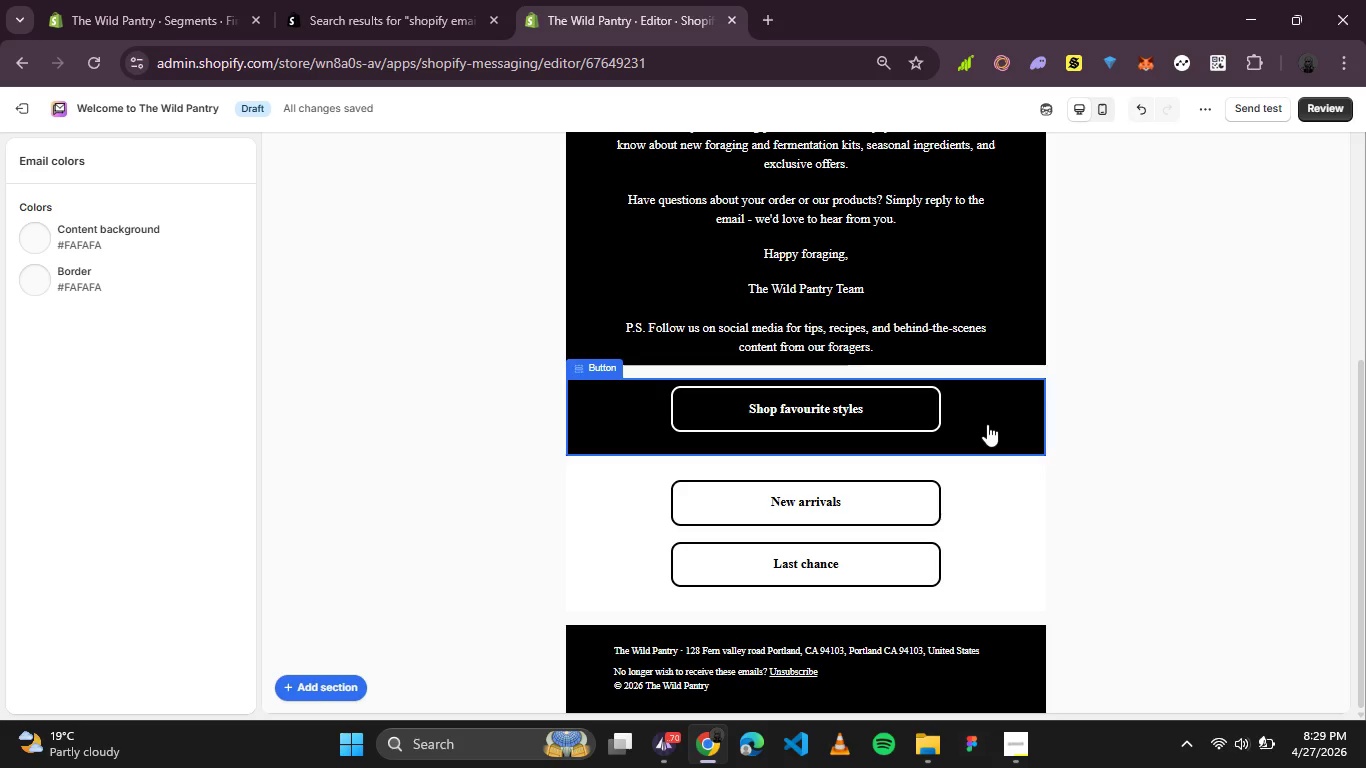 
wait(31.18)
 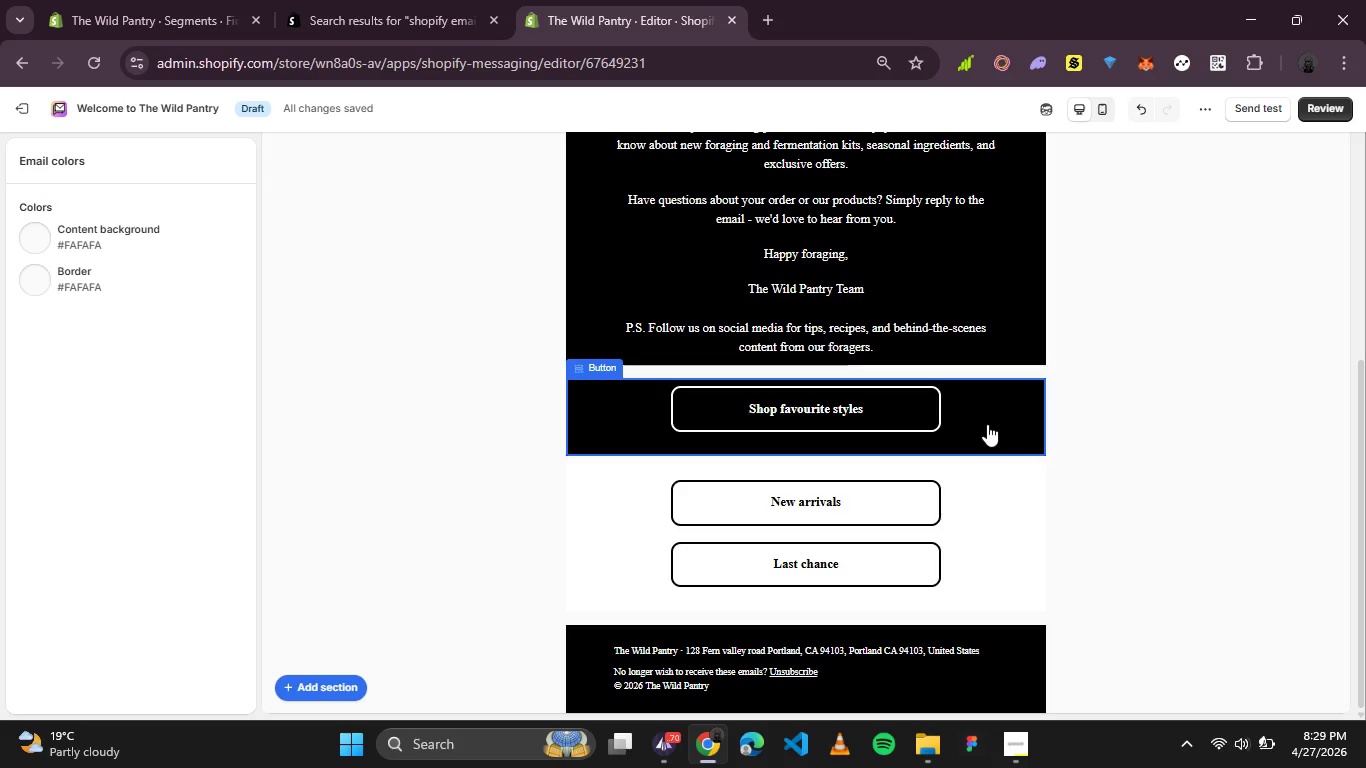 
left_click([1009, 423])
 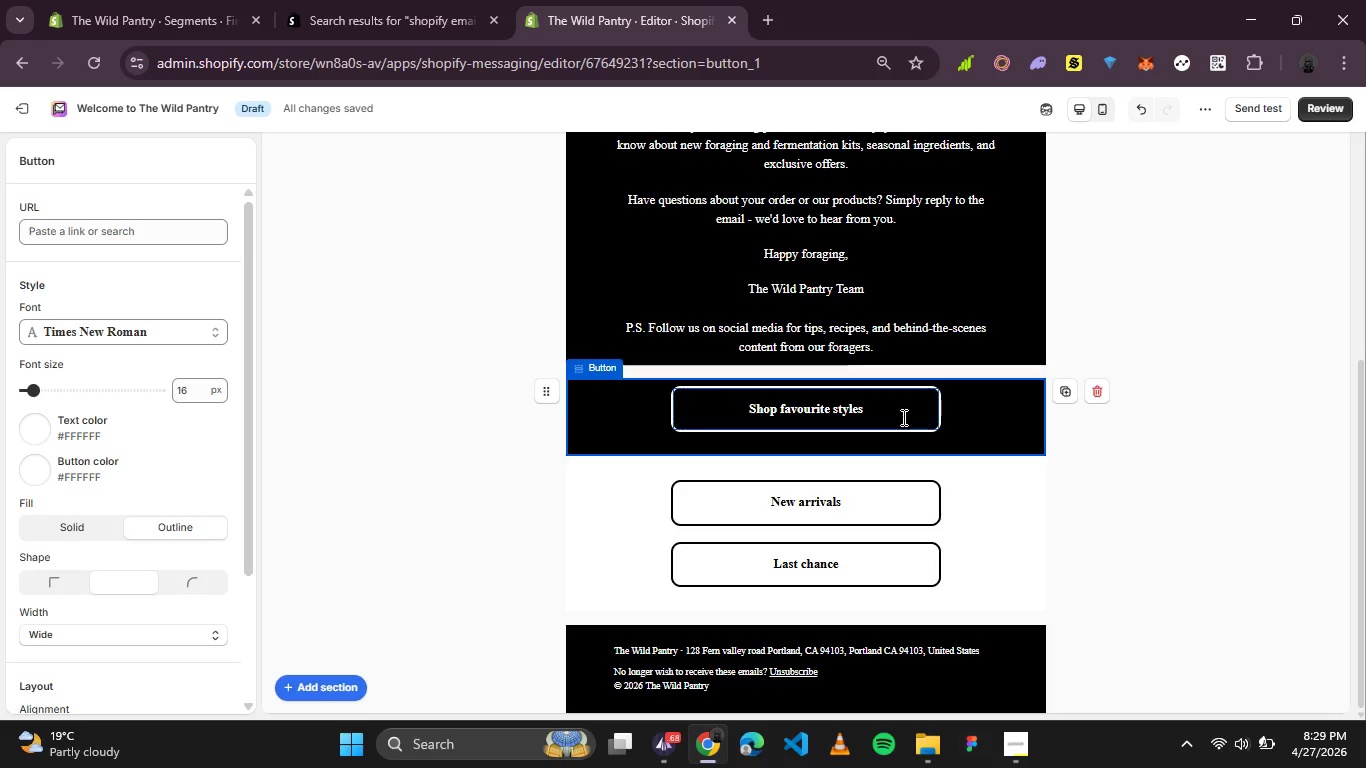 
left_click([902, 417])
 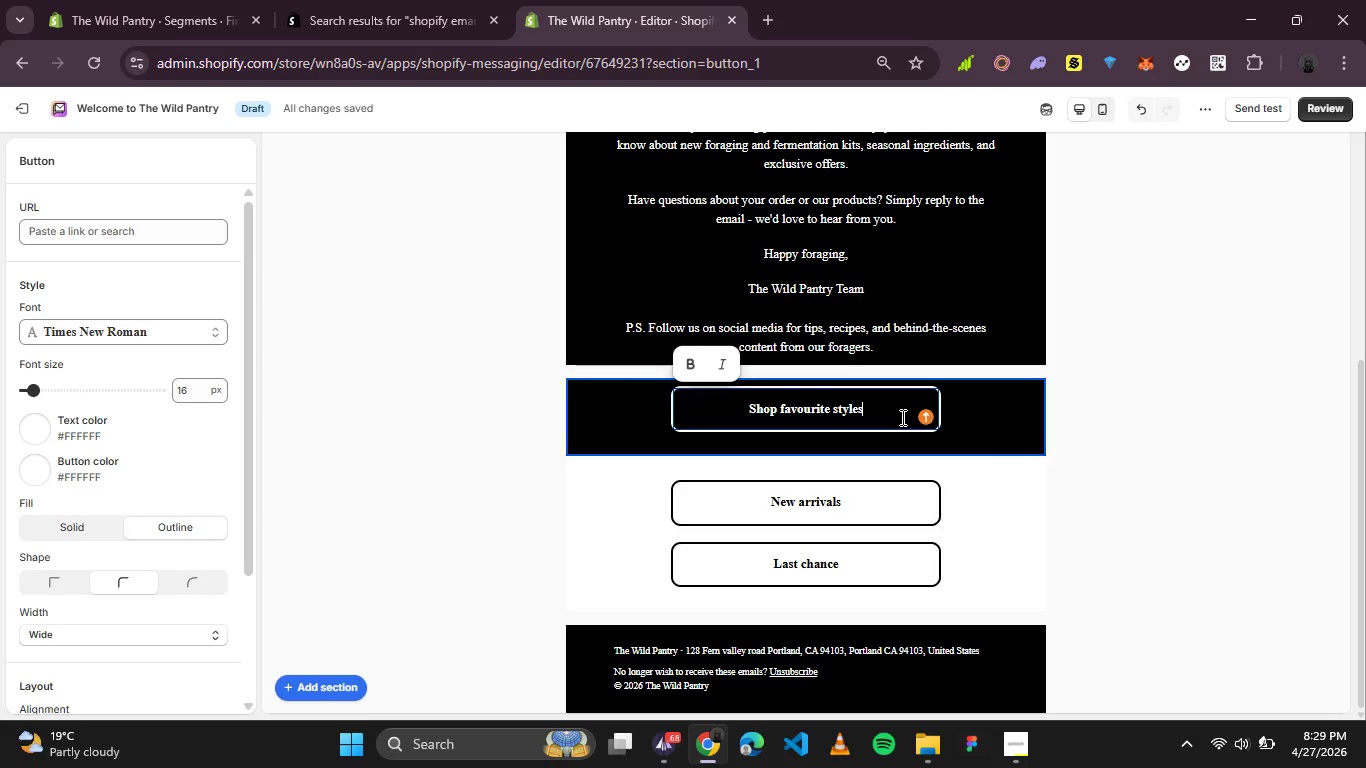 
left_click_drag(start_coordinate=[901, 417], to_coordinate=[776, 404])
 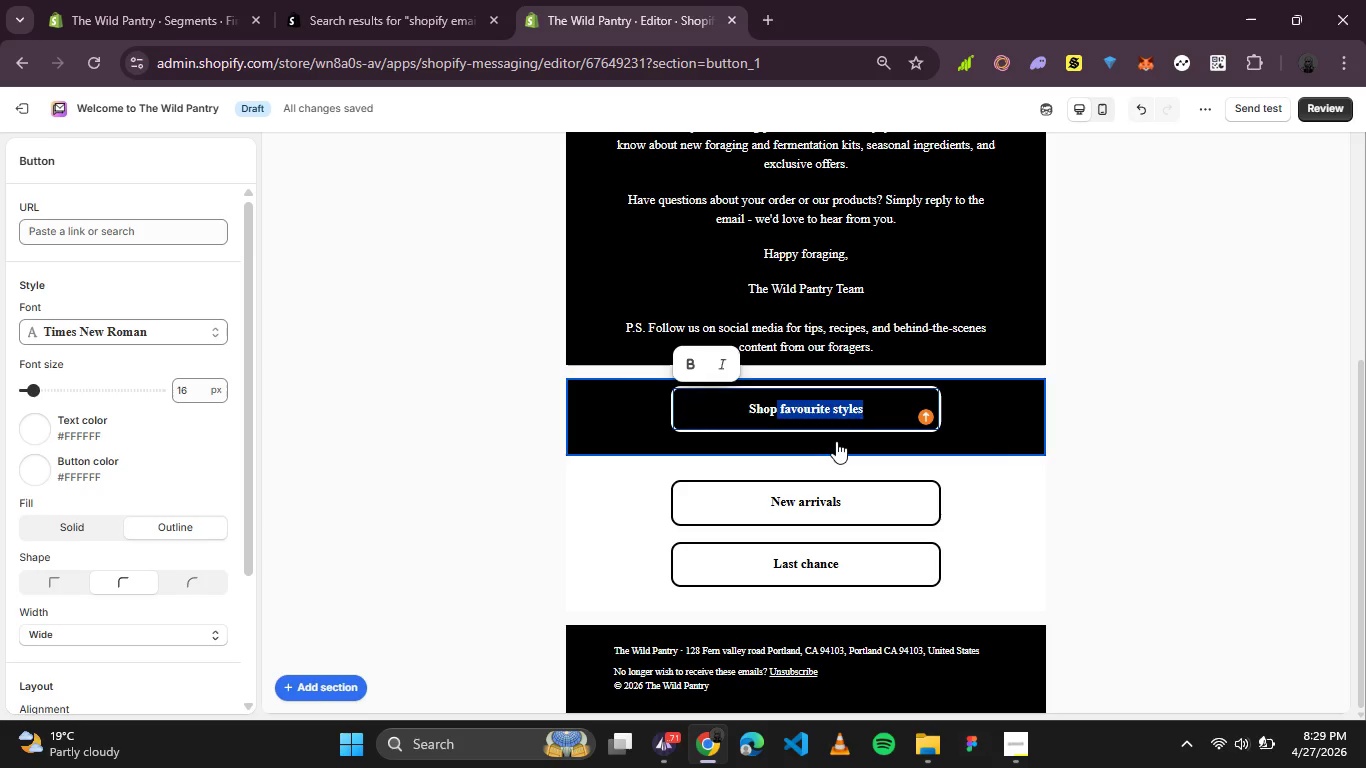 
type(Now)
 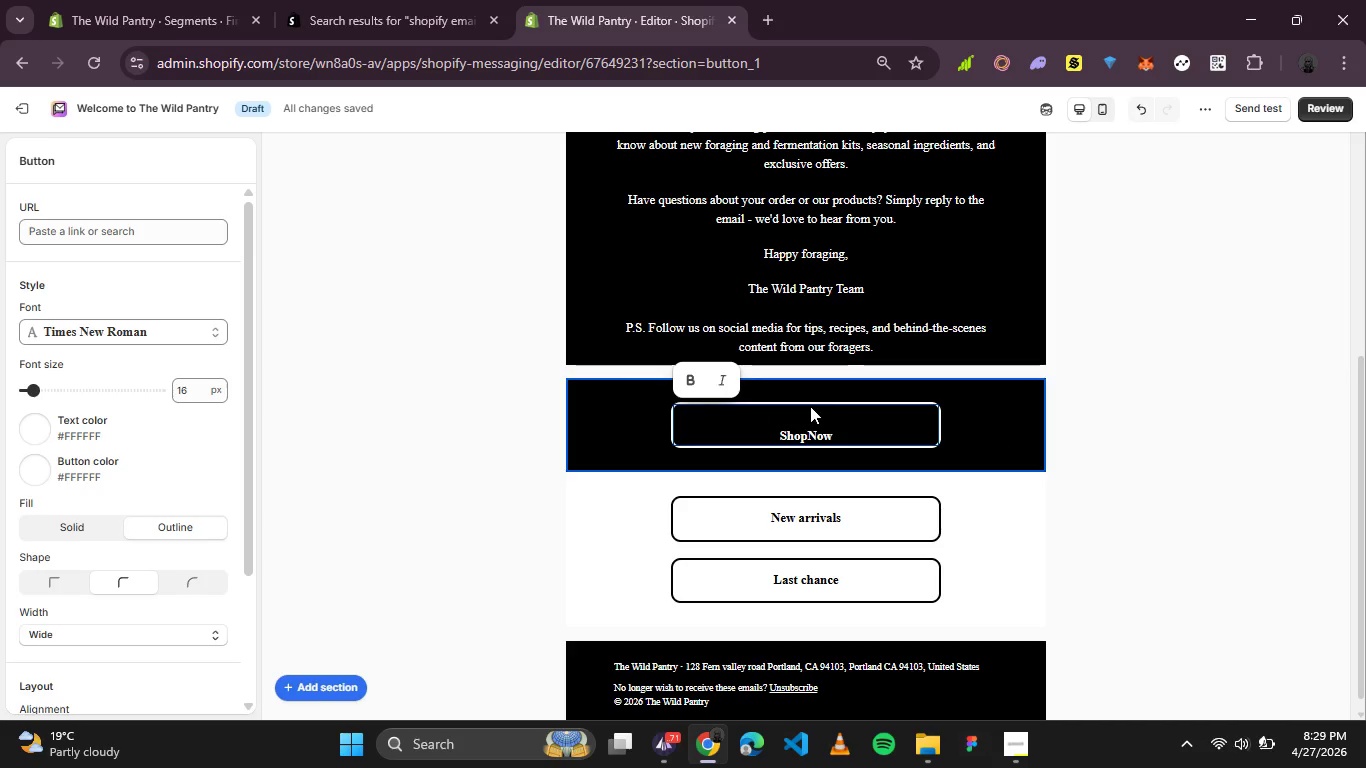 
left_click([803, 429])
 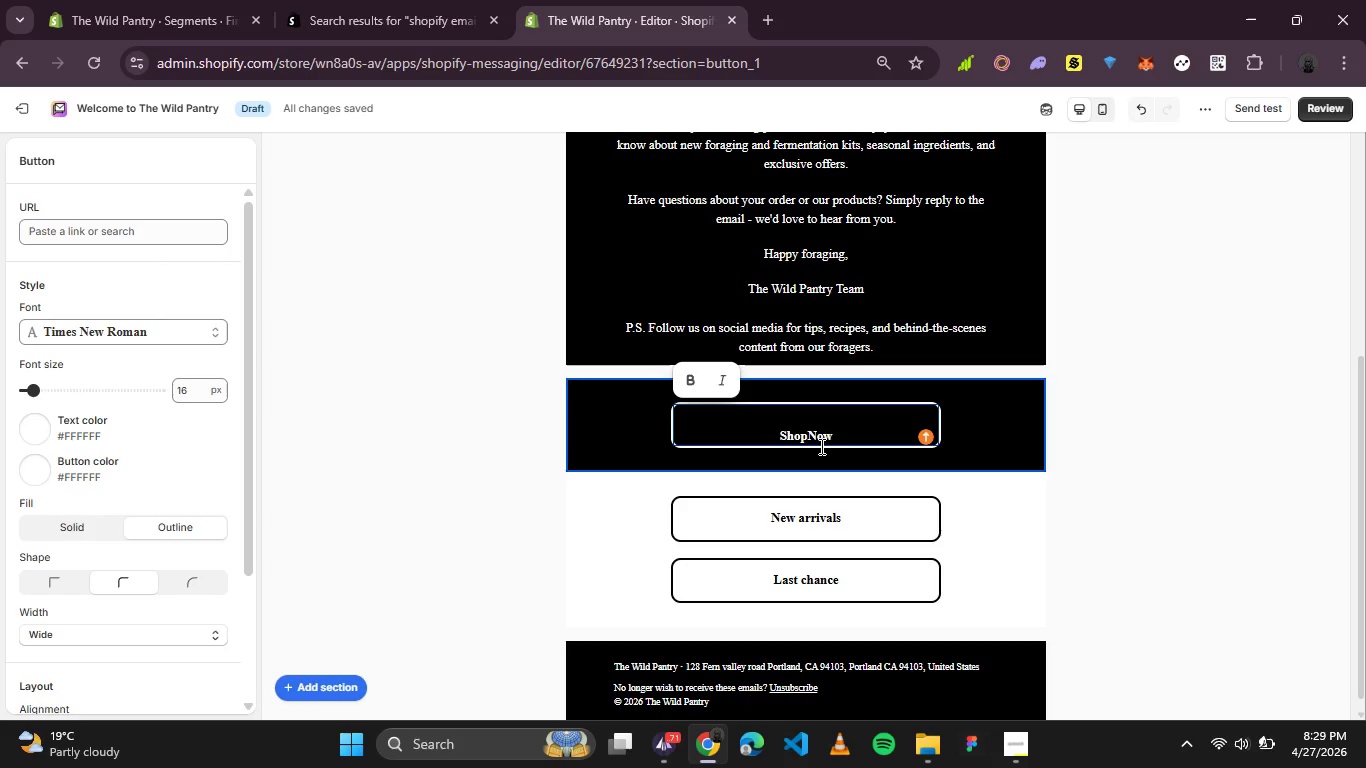 
key(ArrowRight)
 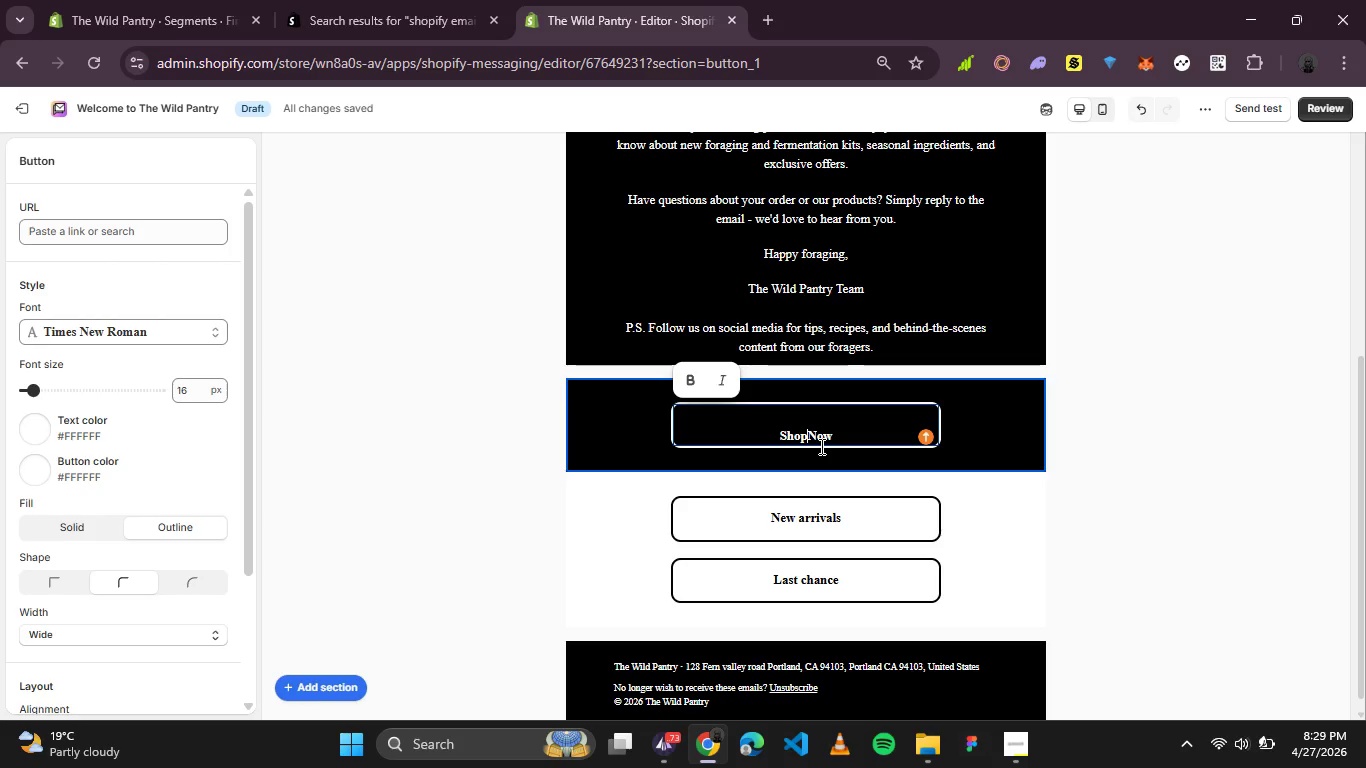 
key(Space)
 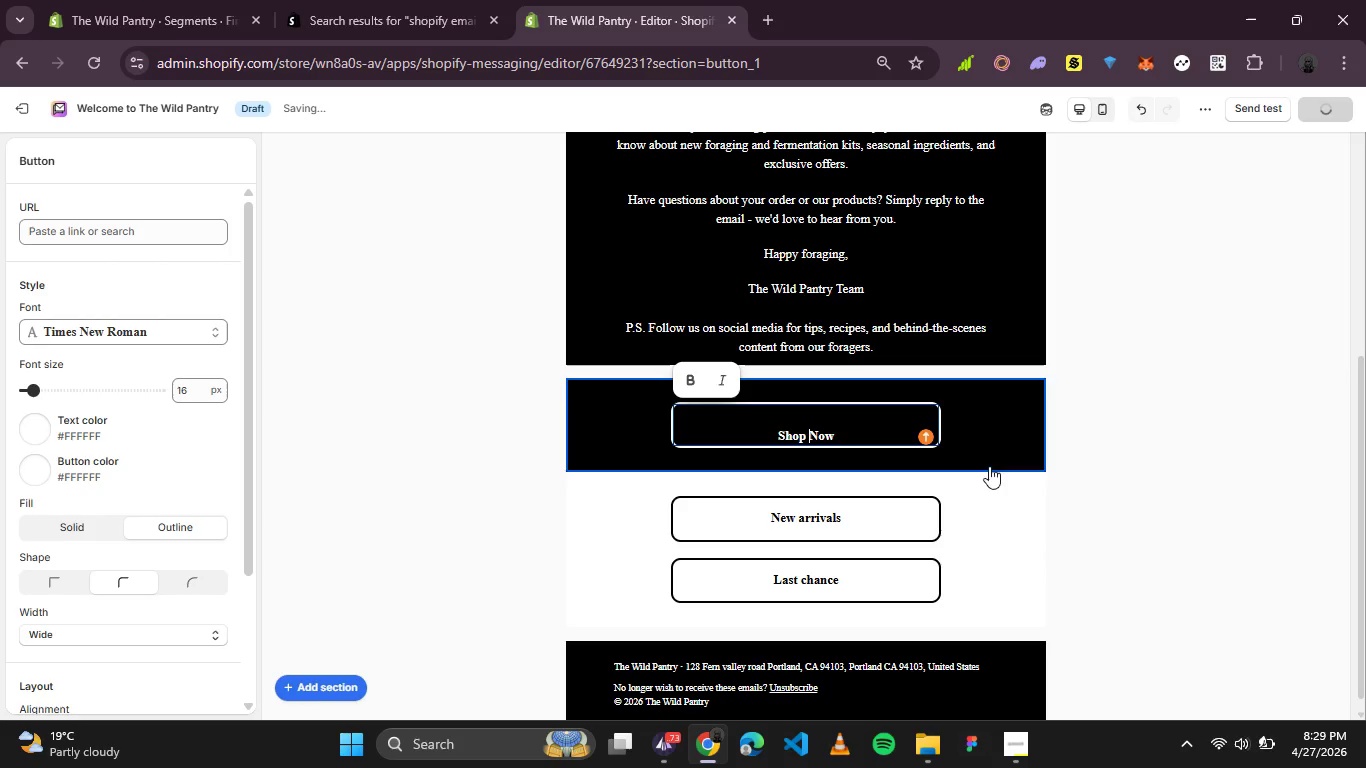 
left_click([1190, 498])
 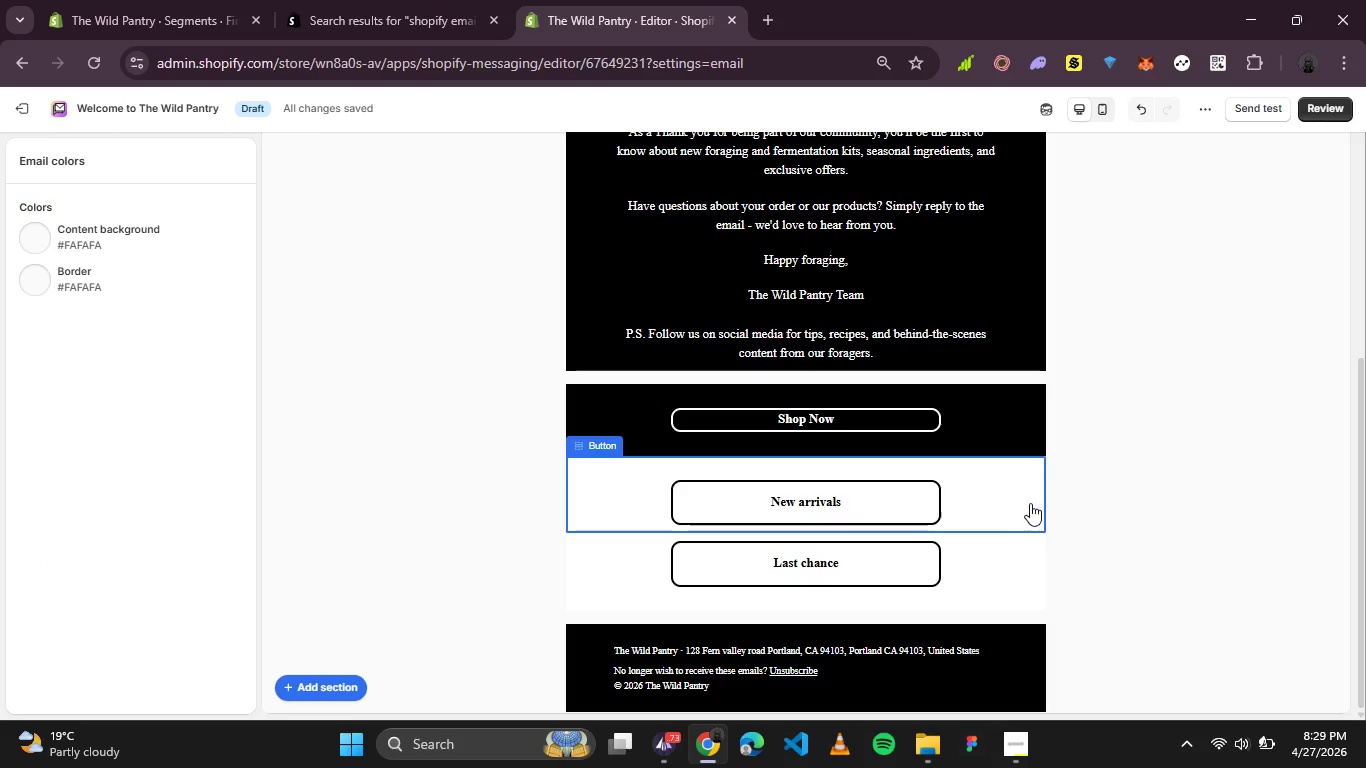 
left_click([1021, 503])
 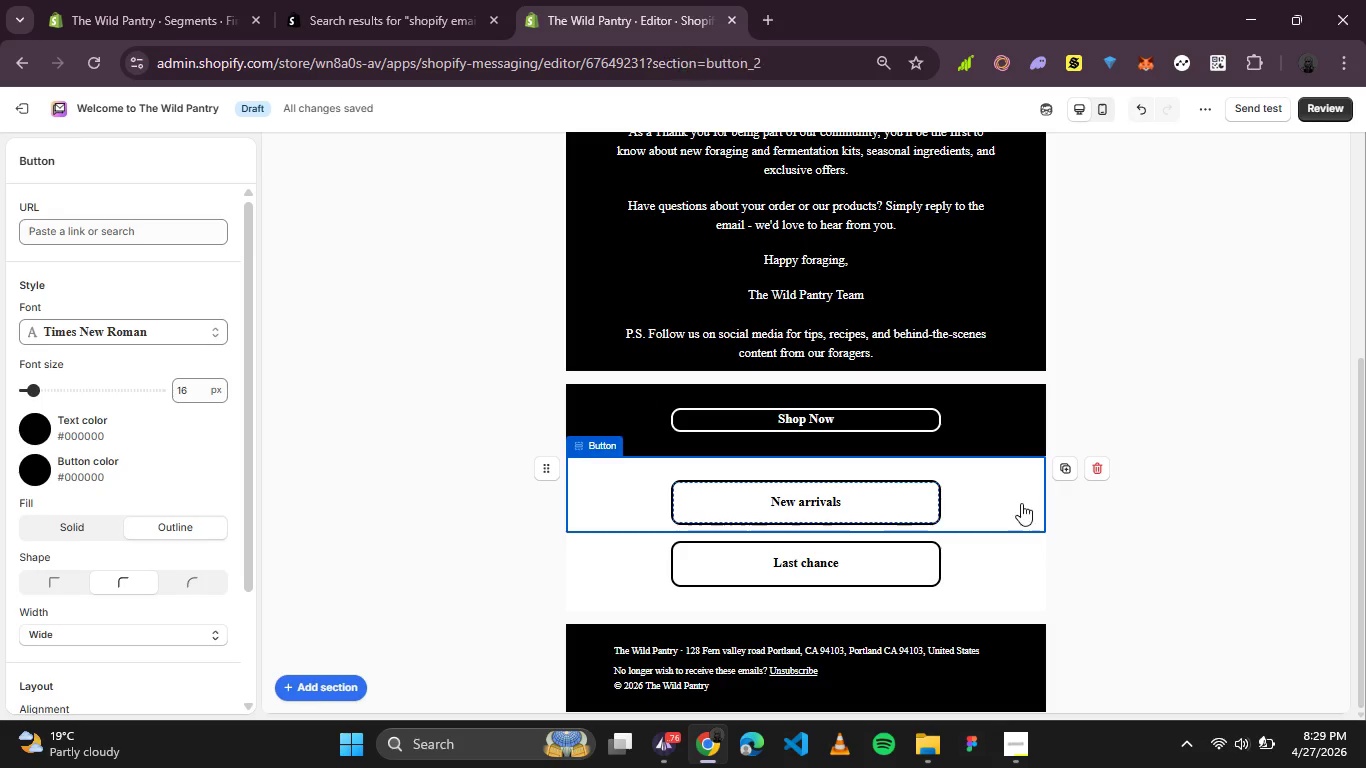 
key(Delete)
 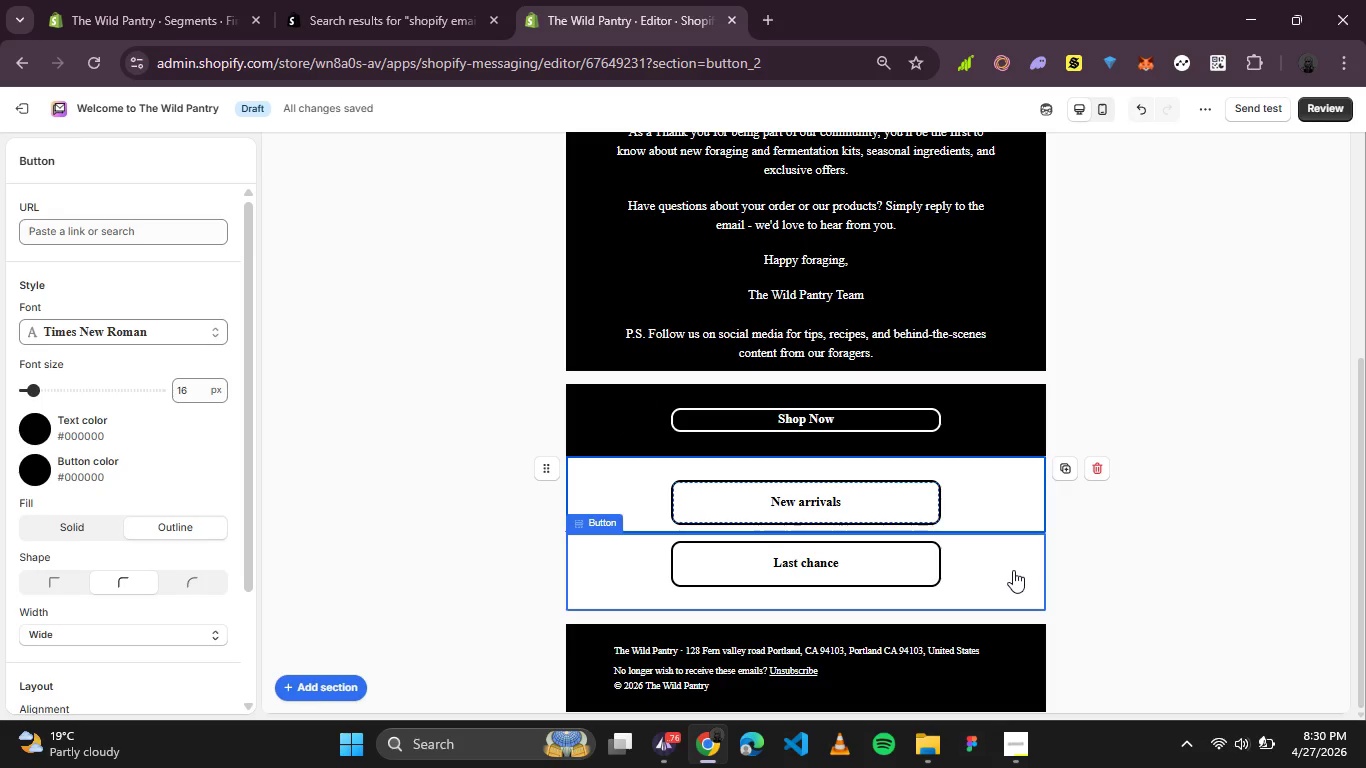 
wait(9.52)
 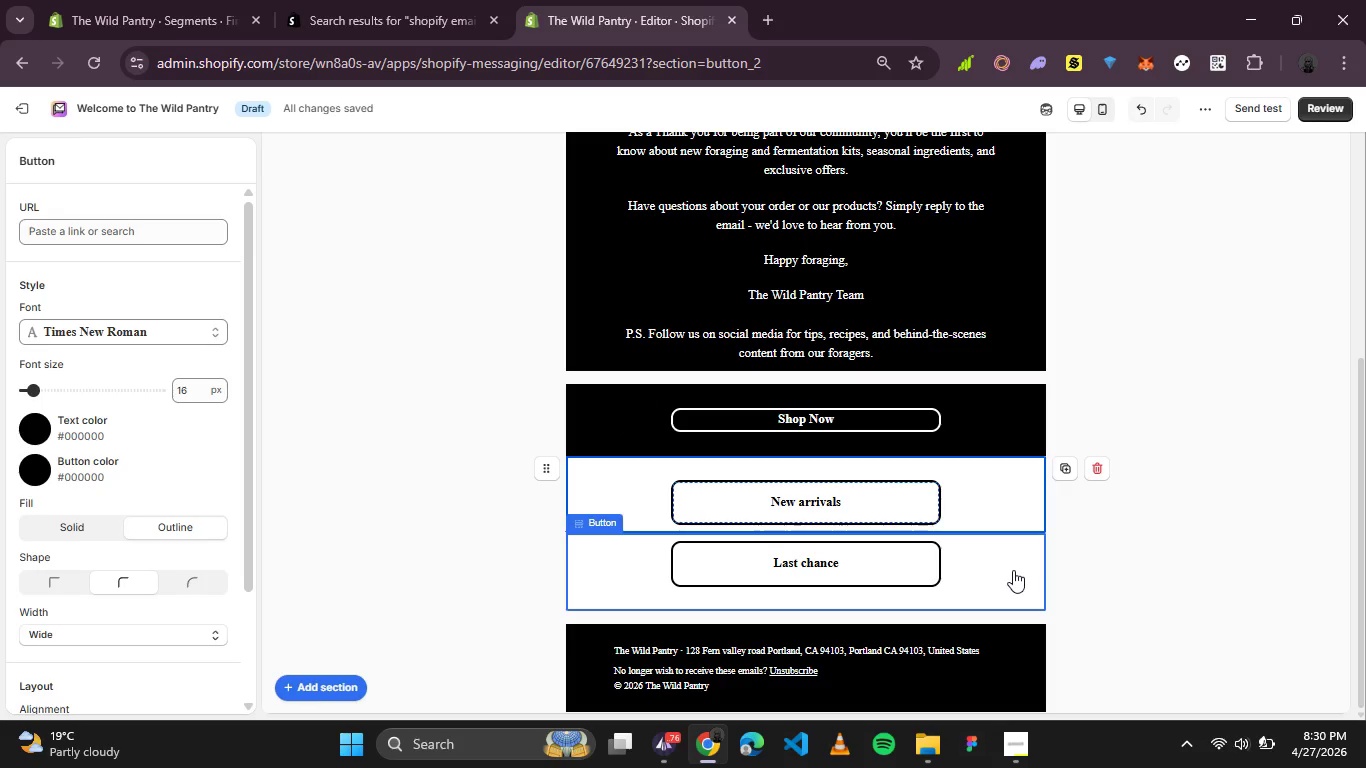 
left_click([1025, 502])
 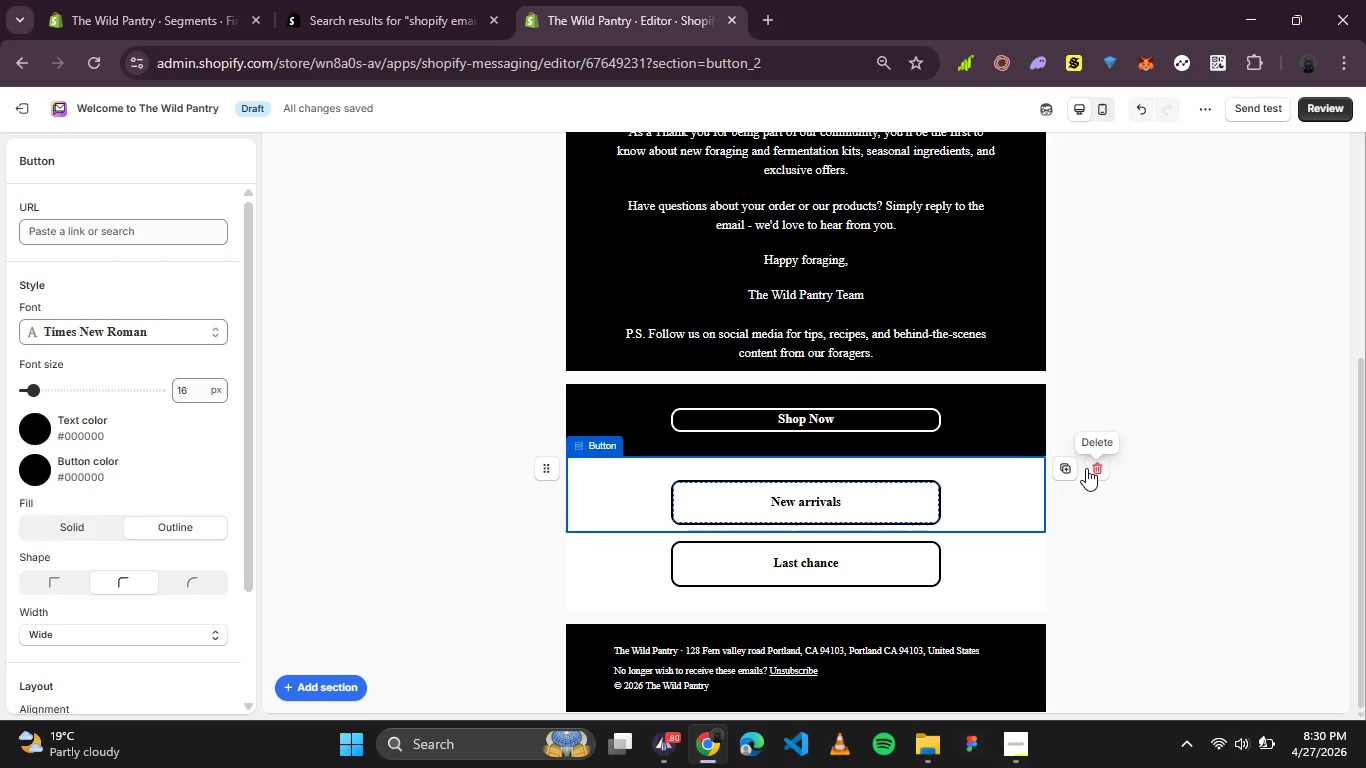 
left_click([1091, 468])
 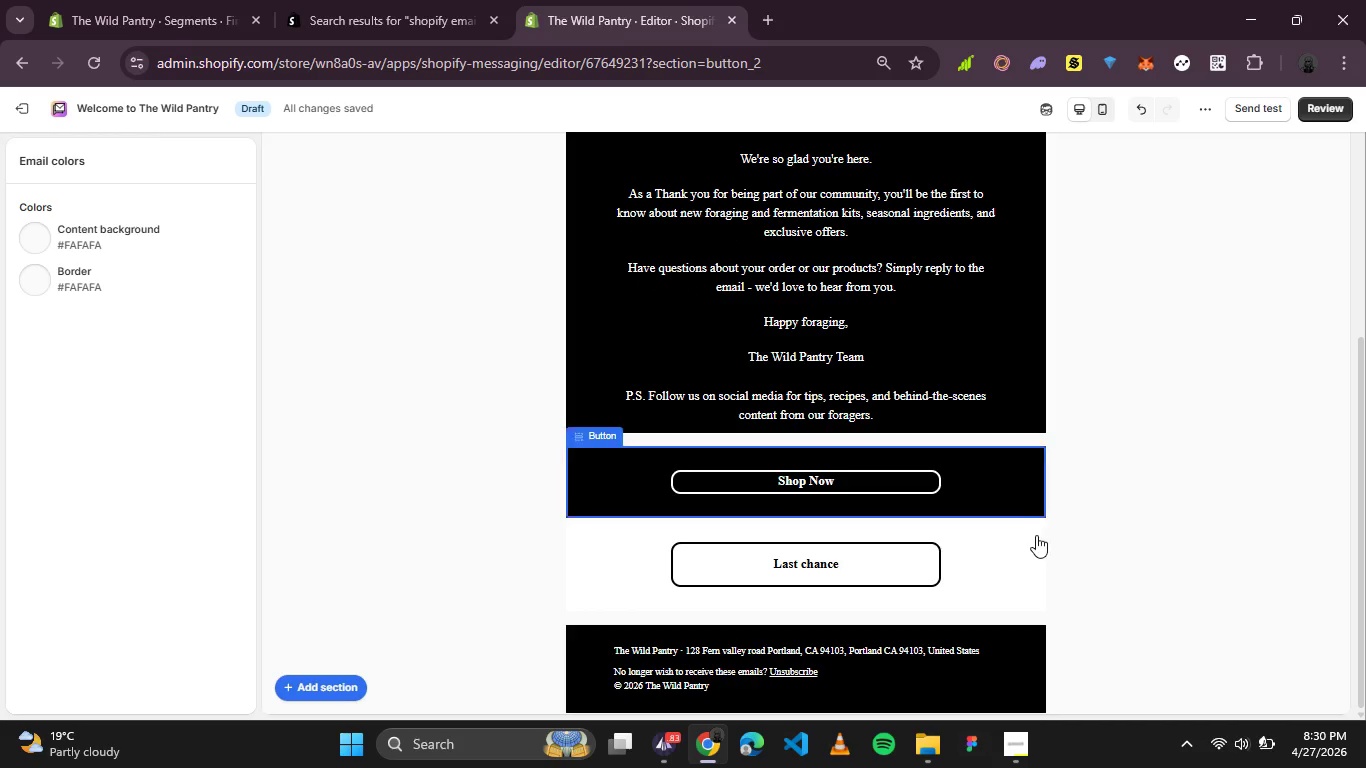 
left_click([1002, 577])
 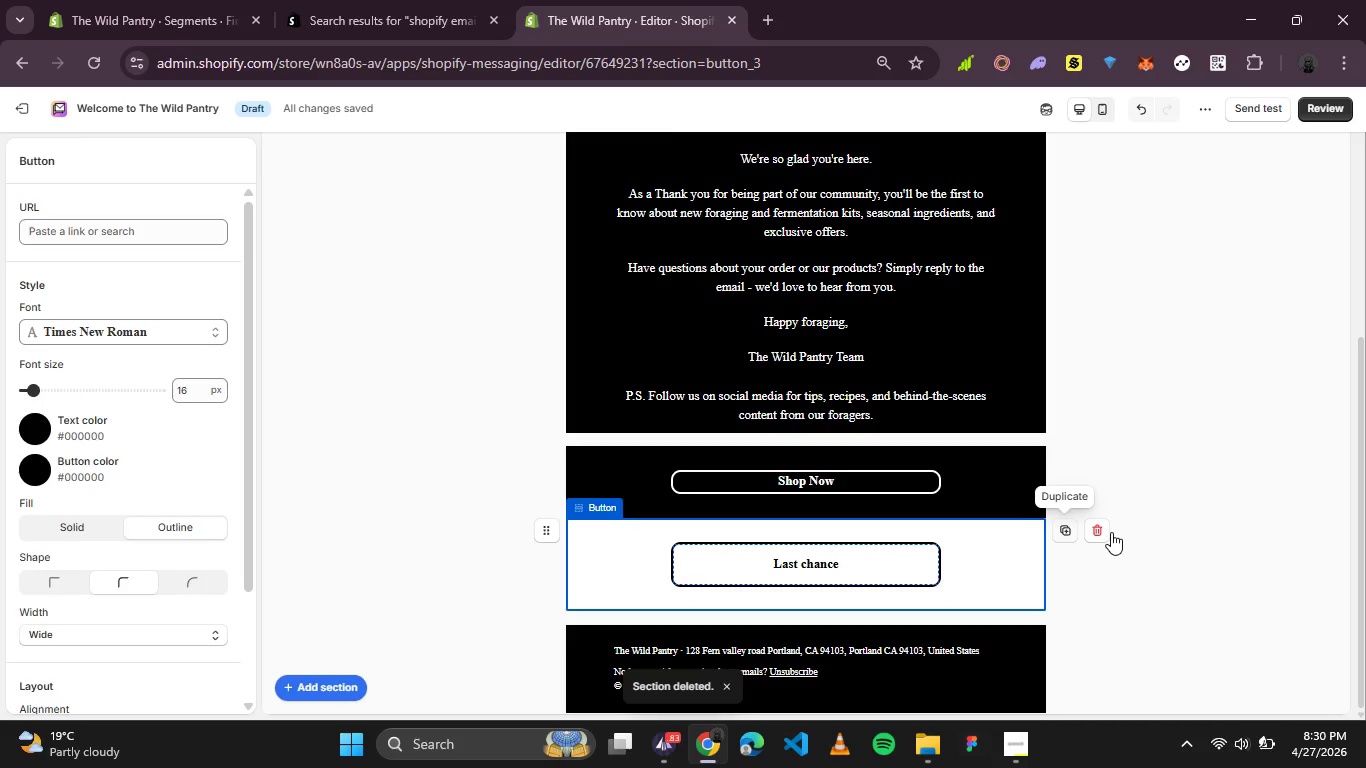 
left_click([1102, 533])
 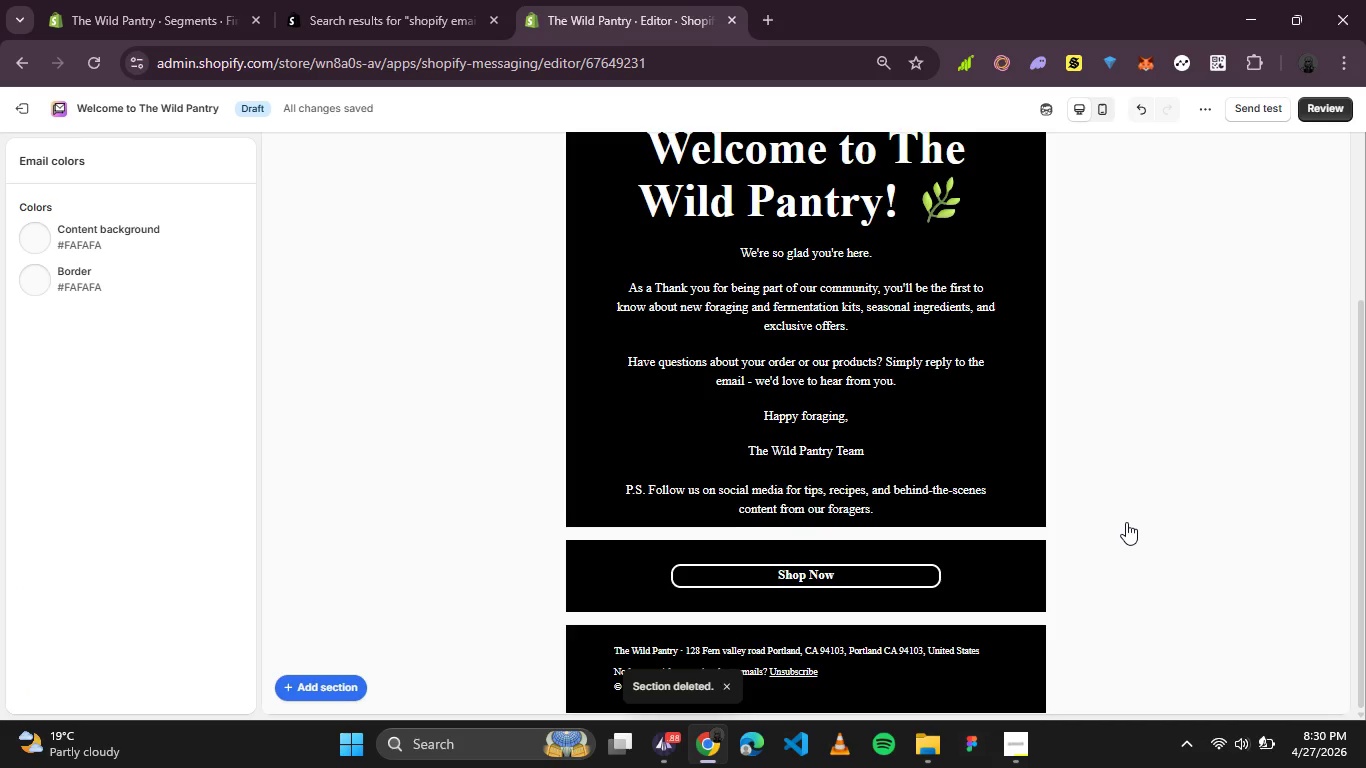 
scroll: coordinate [1050, 579], scroll_direction: down, amount: 2.0
 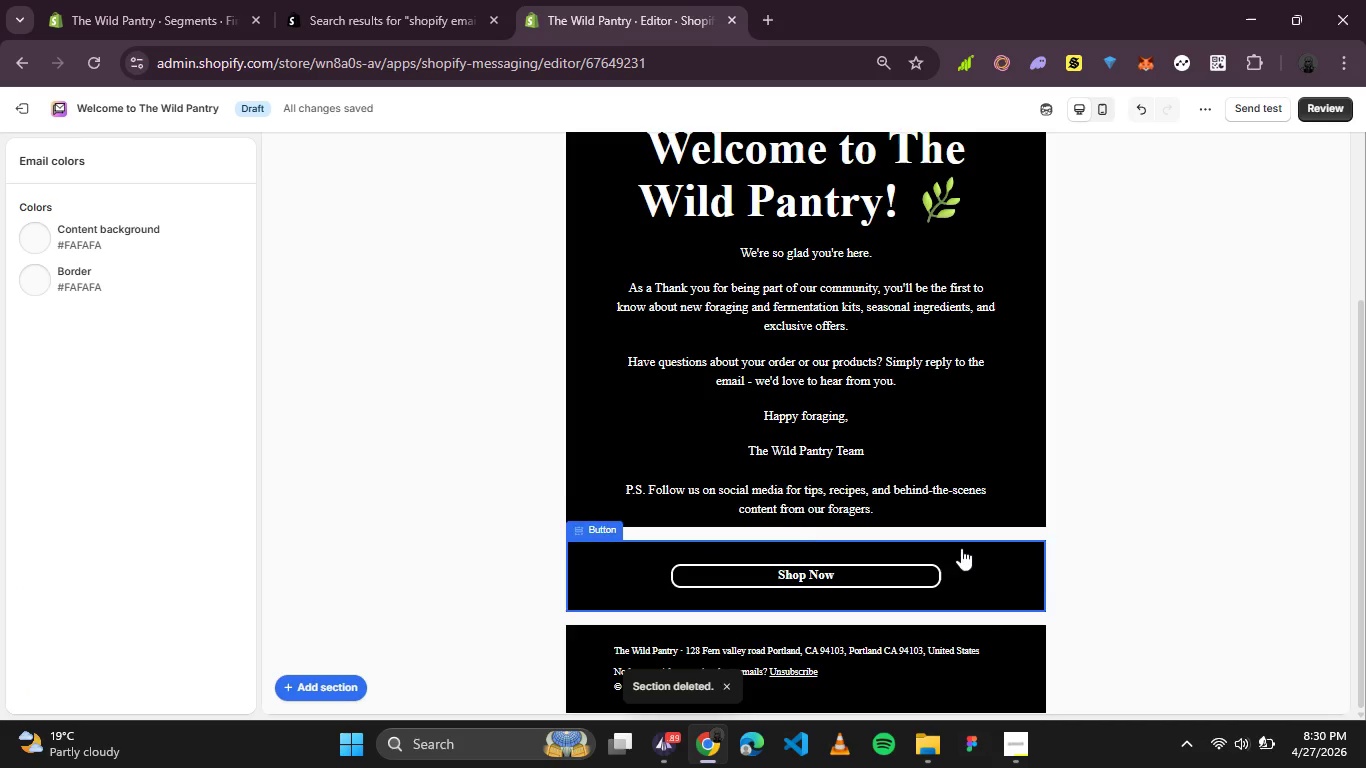 
scroll: coordinate [940, 470], scroll_direction: up, amount: 2.0
 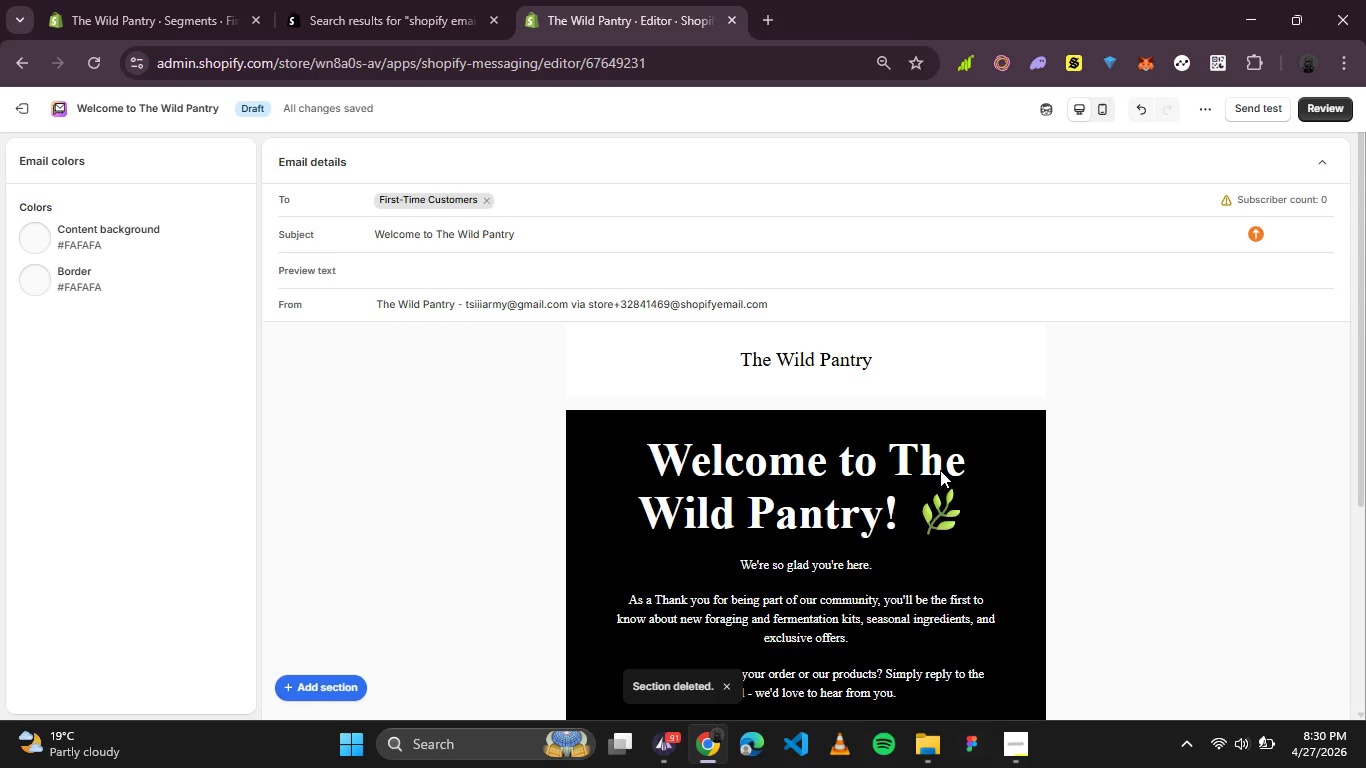 
scroll: coordinate [989, 598], scroll_direction: down, amount: 4.0
 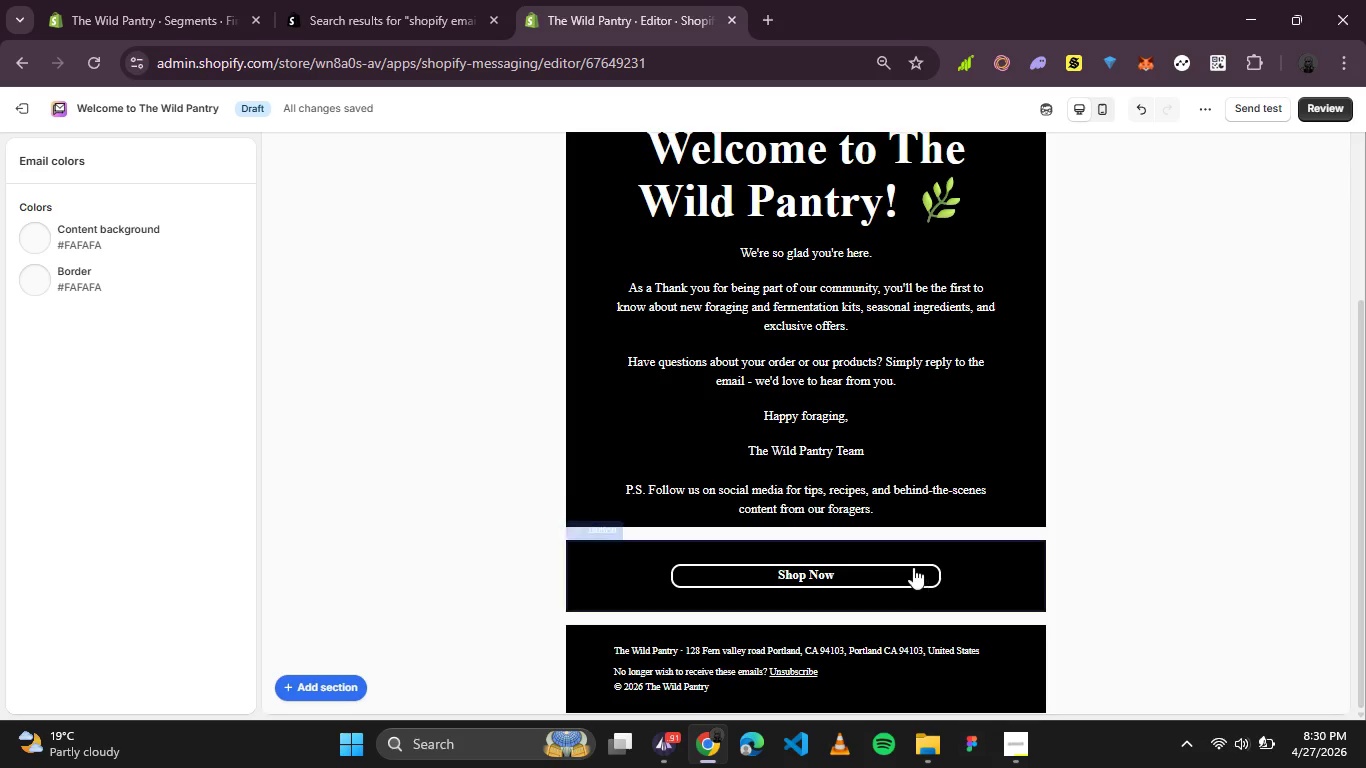 
left_click([913, 567])
 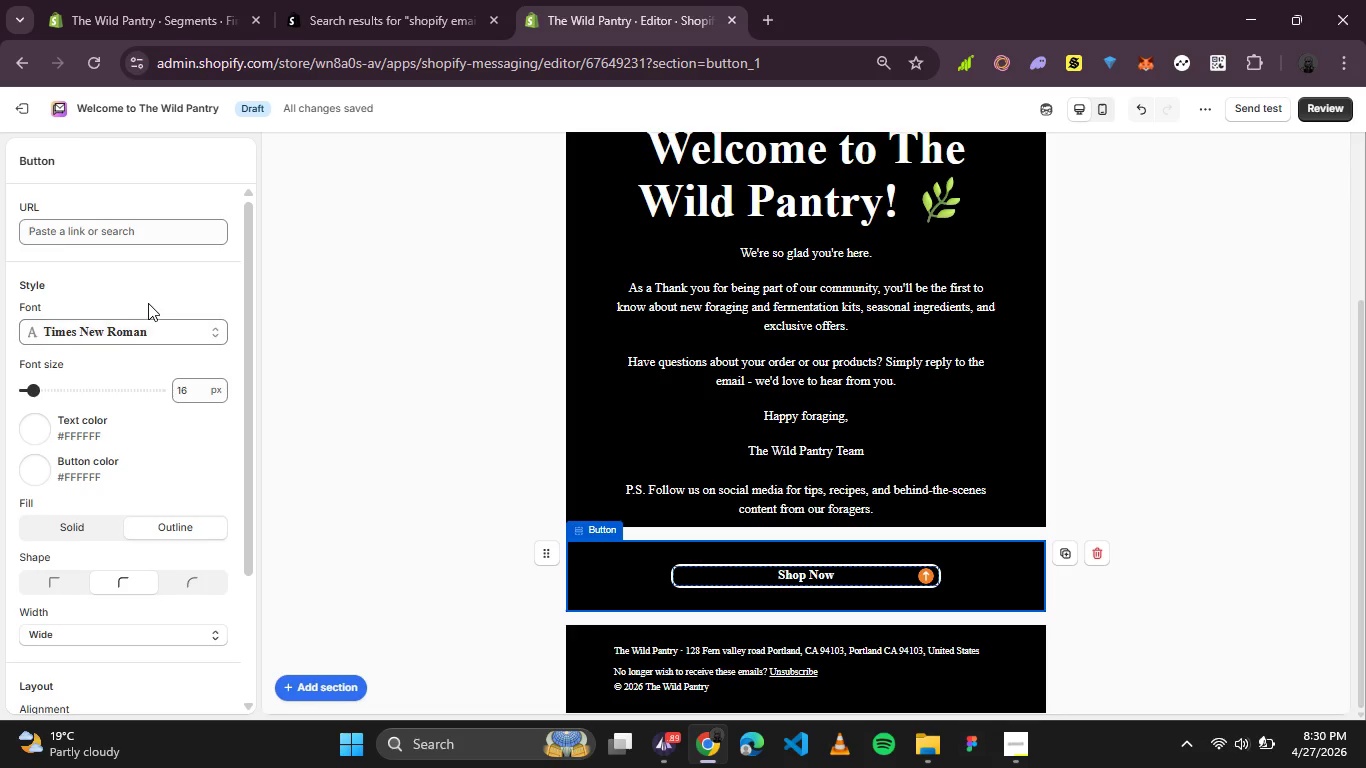 
left_click([141, 235])
 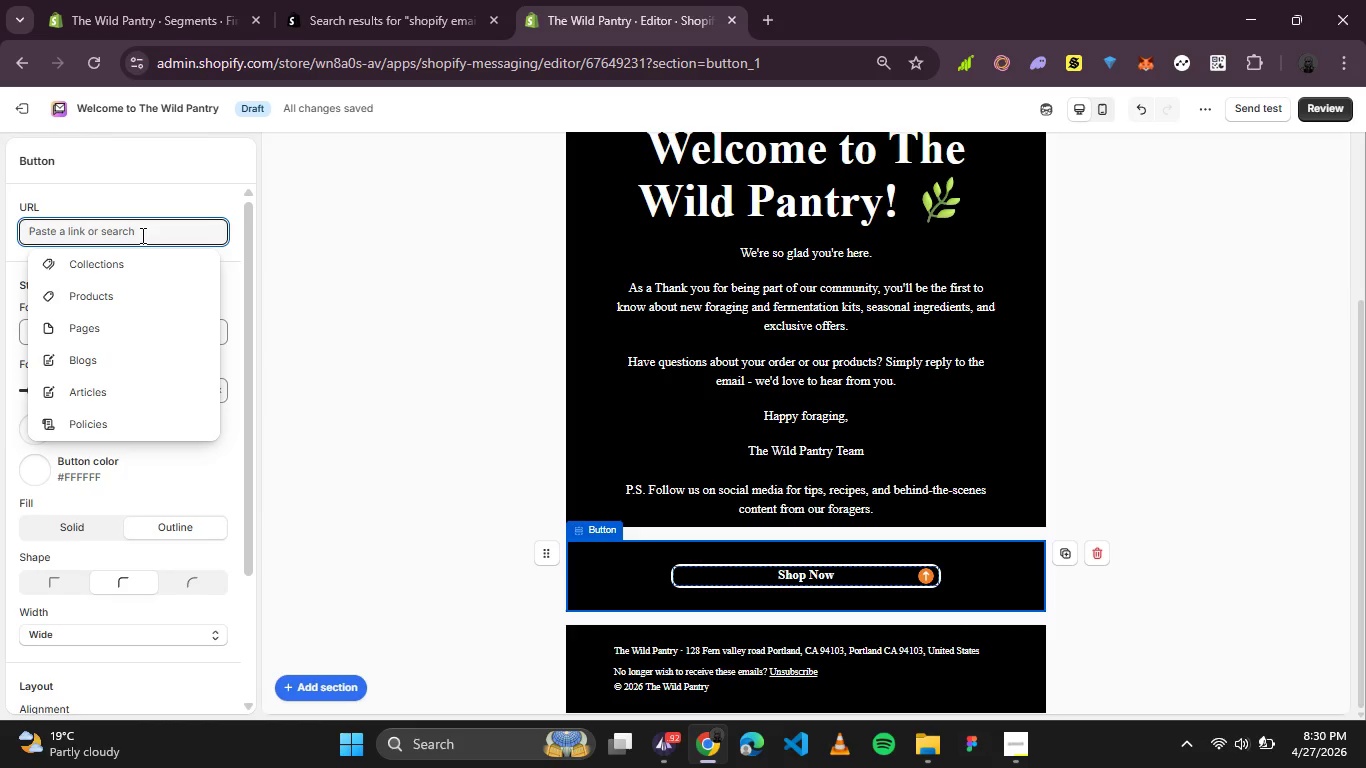 
left_click([128, 290])
 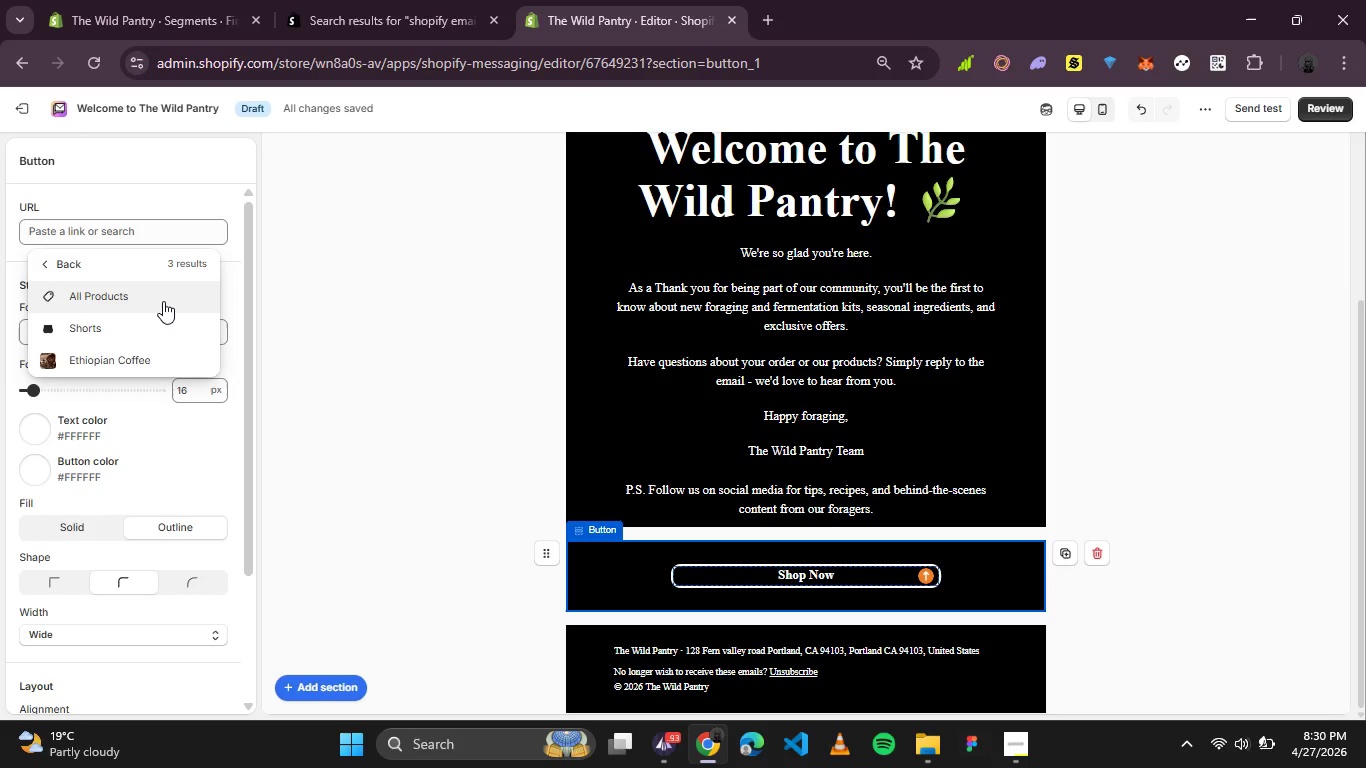 
left_click([163, 301])
 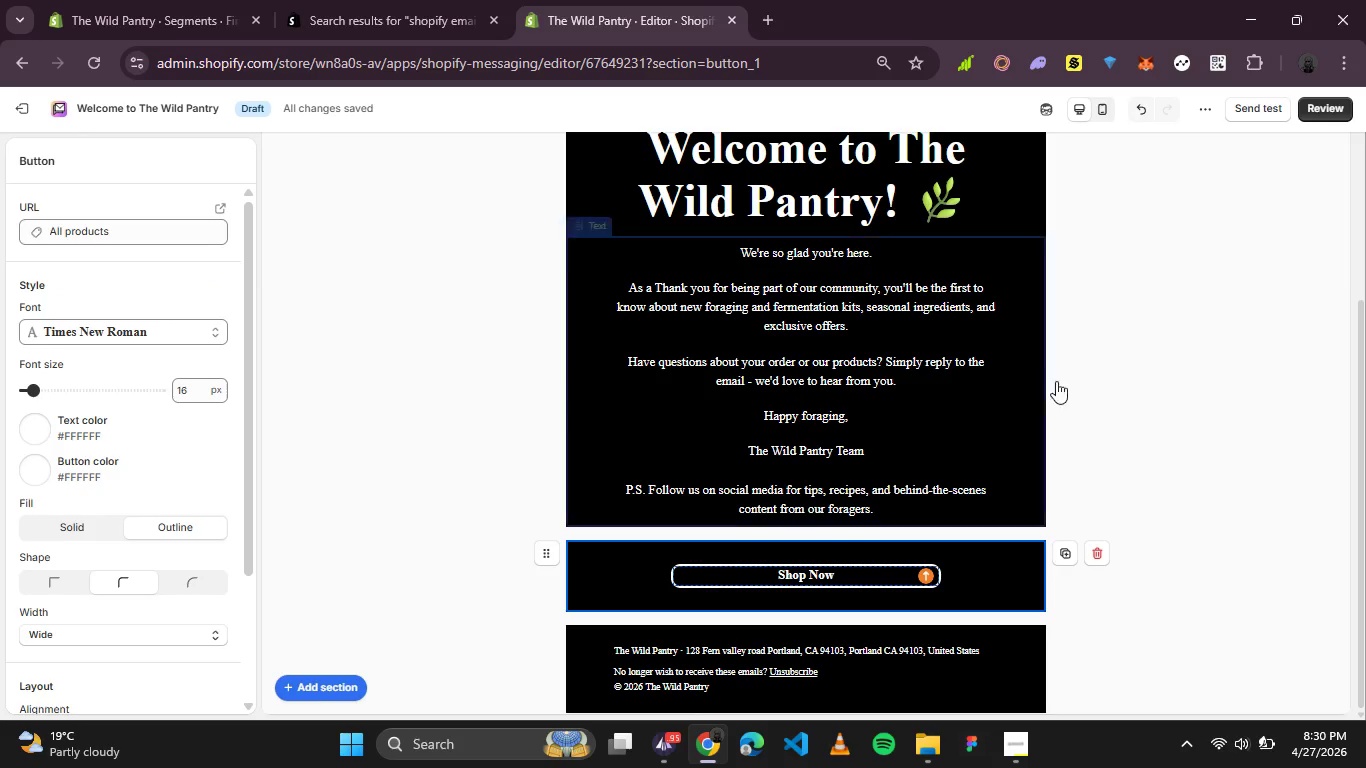 
scroll: coordinate [1226, 366], scroll_direction: up, amount: 3.0
 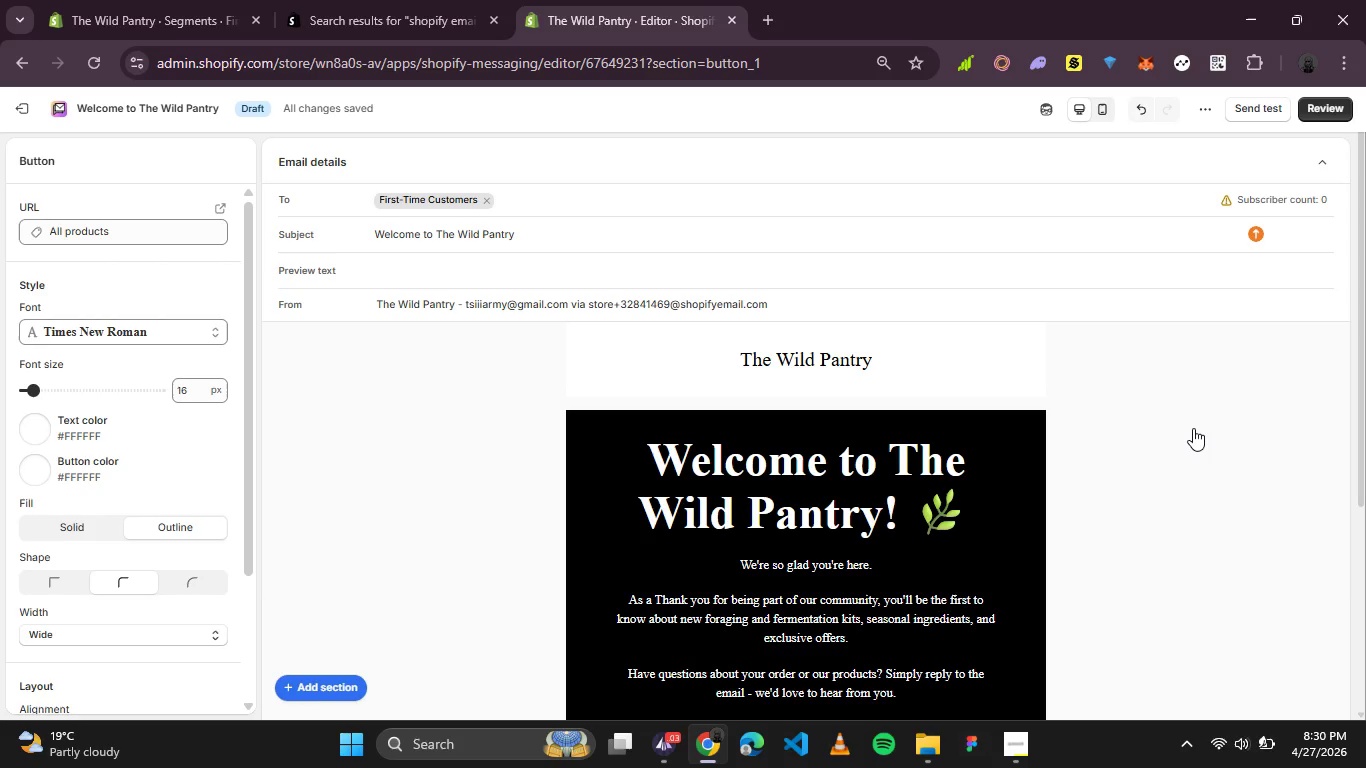 
wait(22.6)
 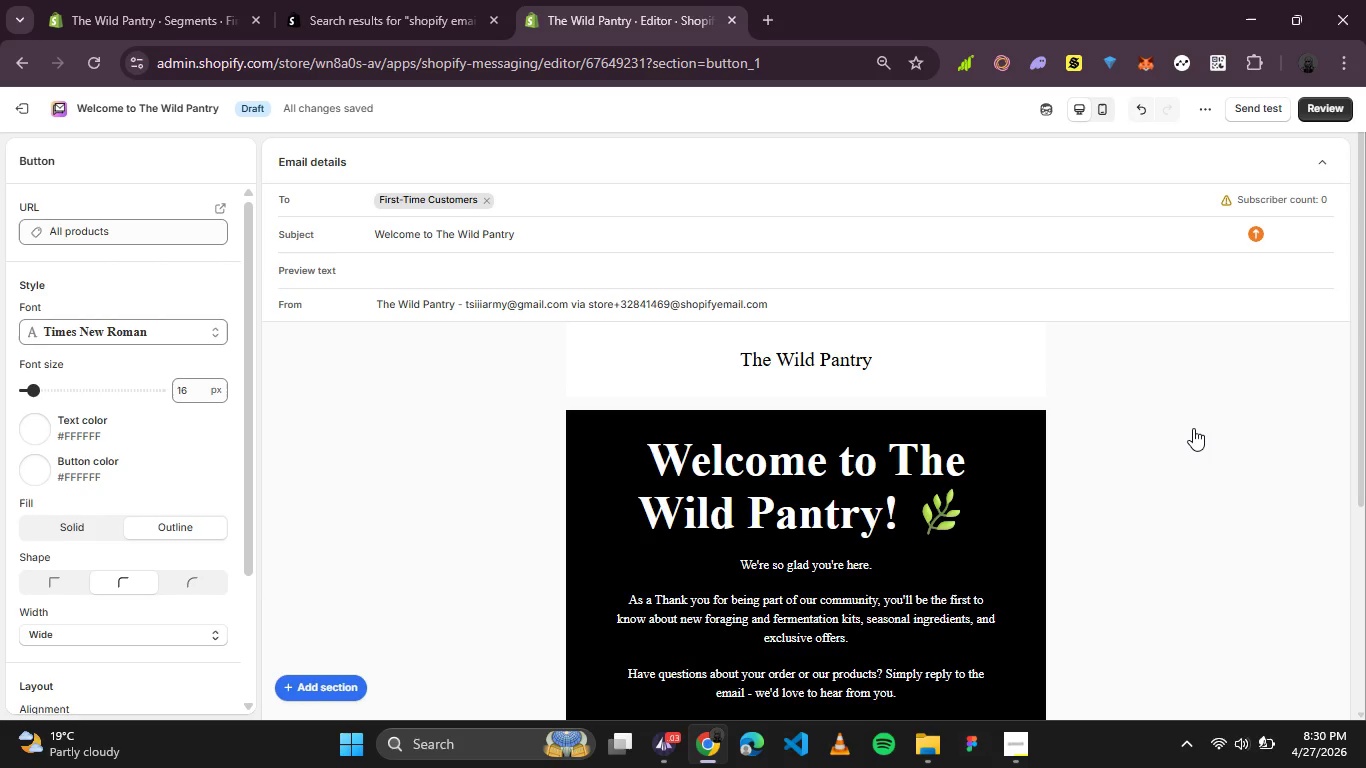 
scroll: coordinate [1158, 401], scroll_direction: down, amount: 5.0
 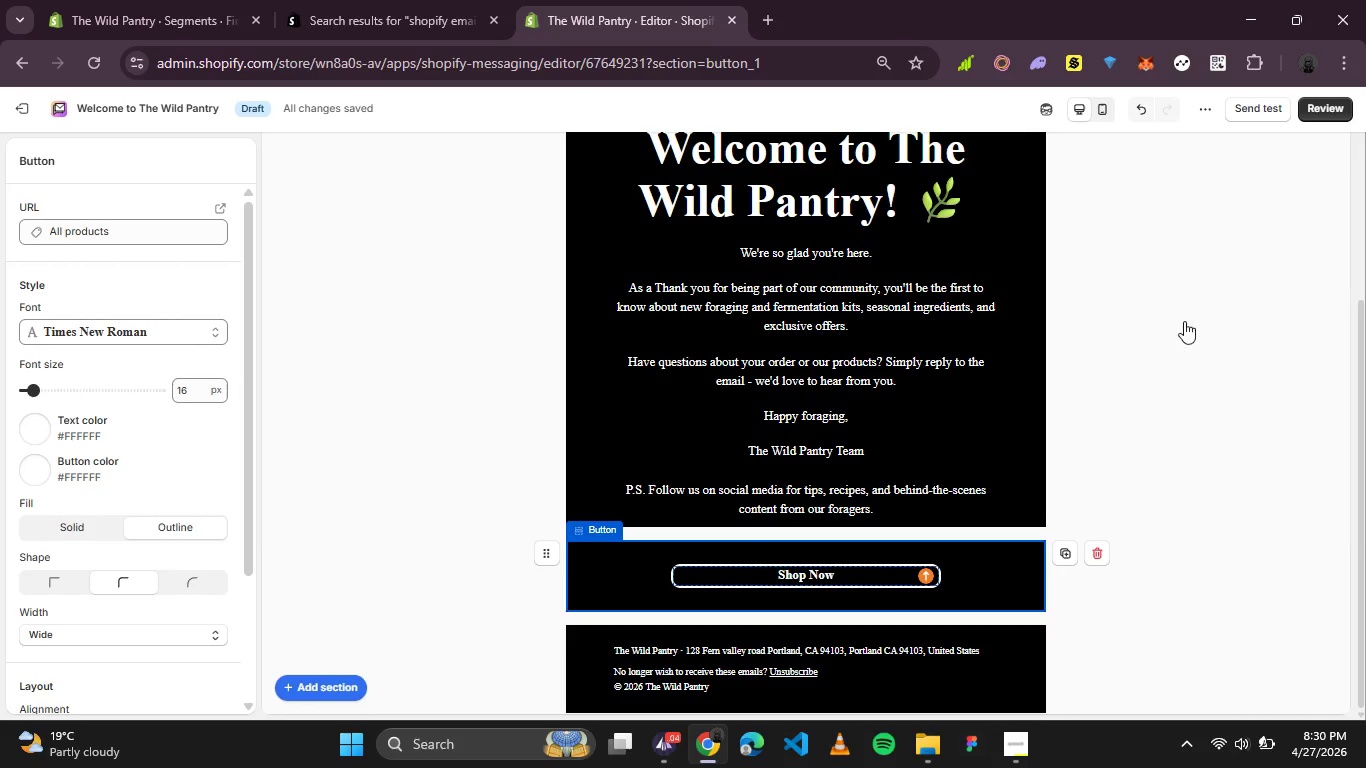 
scroll: coordinate [1209, 273], scroll_direction: up, amount: 4.0
 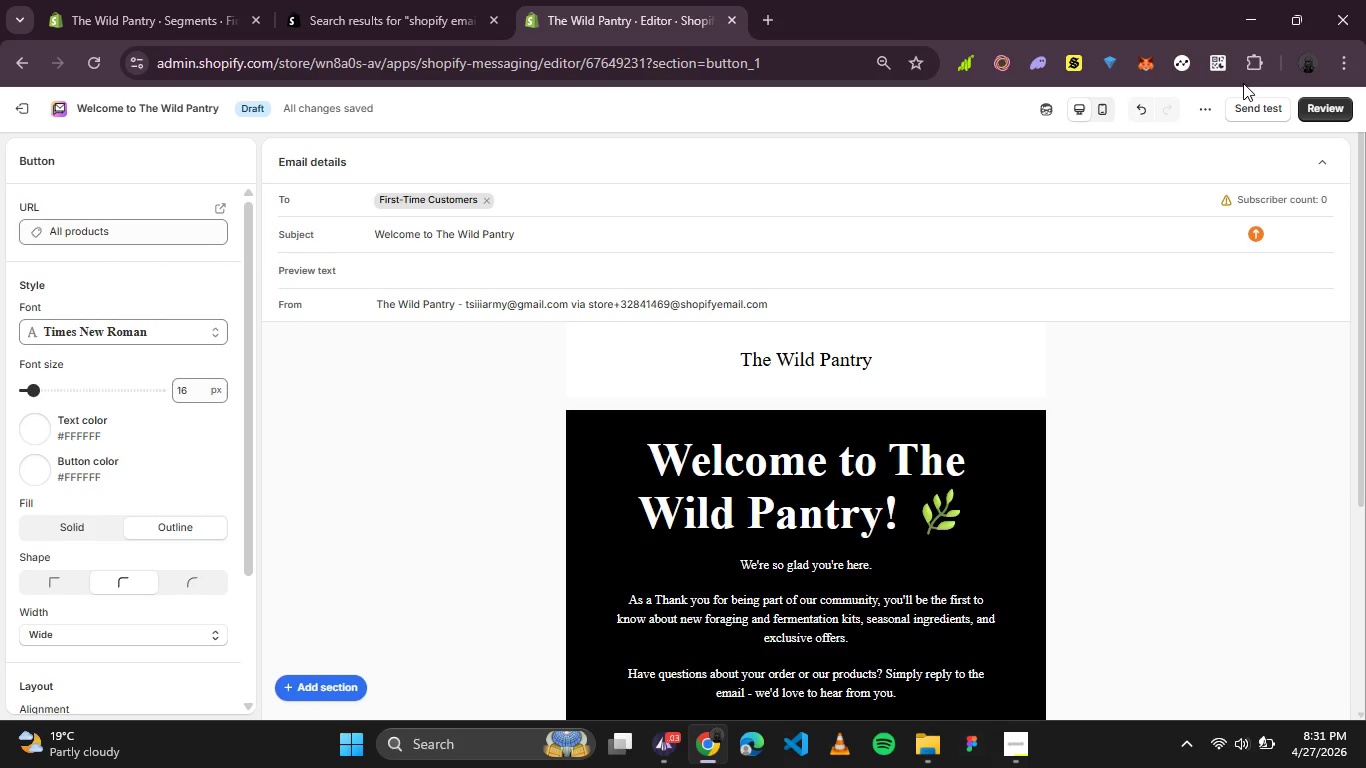 
left_click([184, 2])
 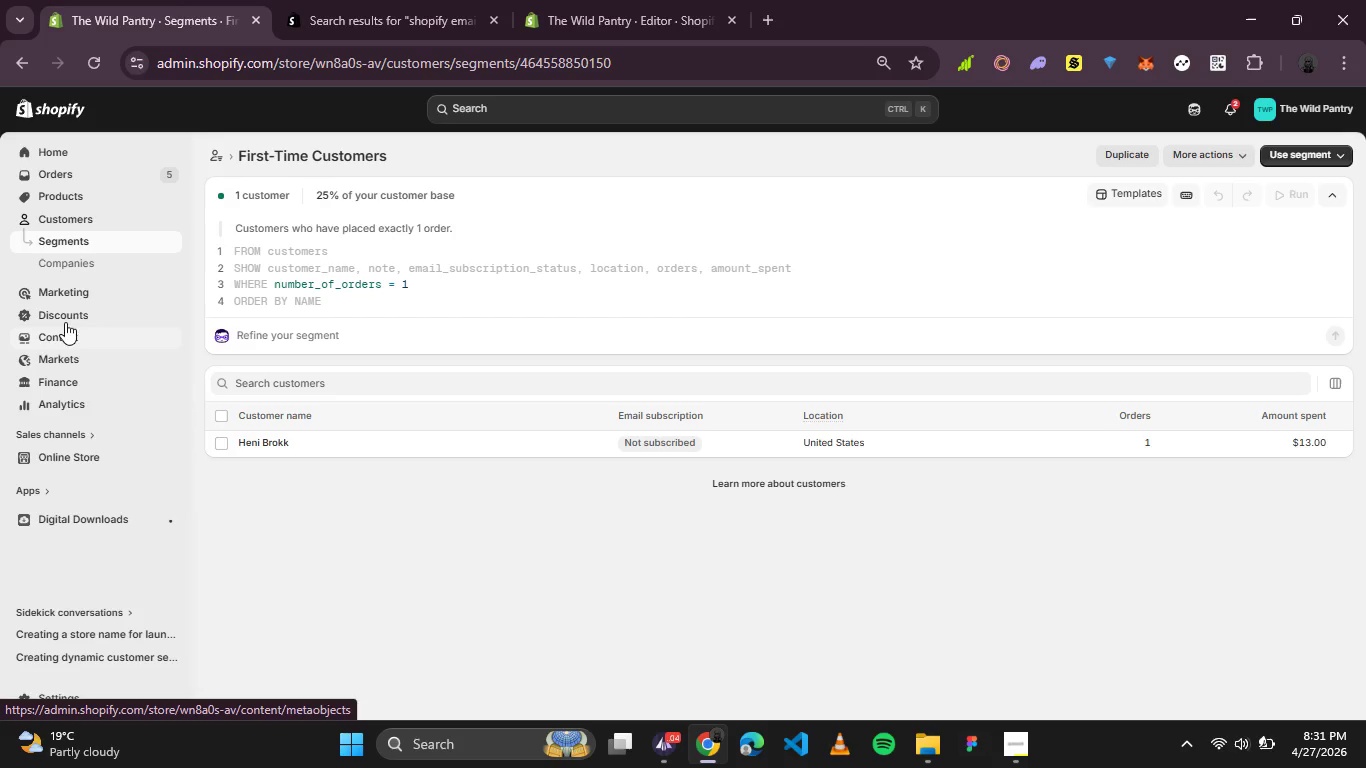 
left_click([69, 220])
 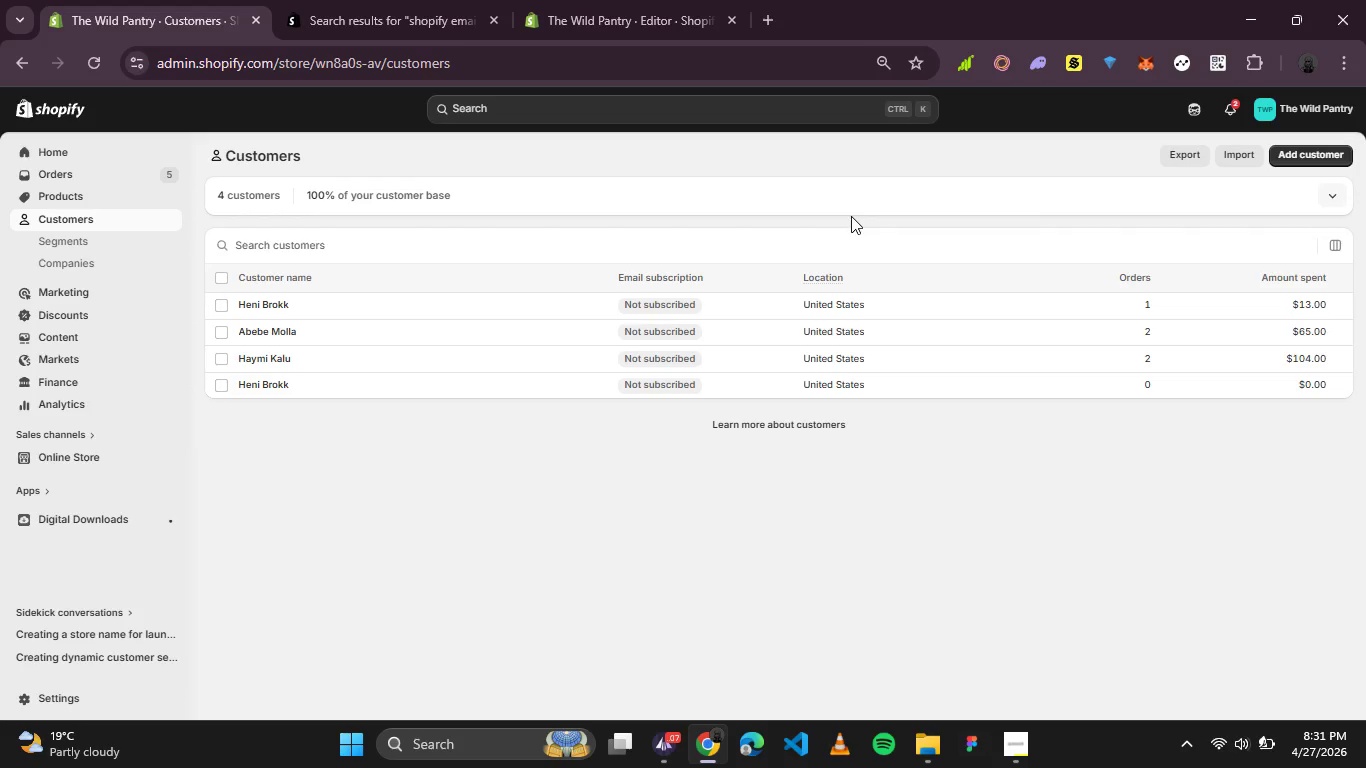 
wait(11.81)
 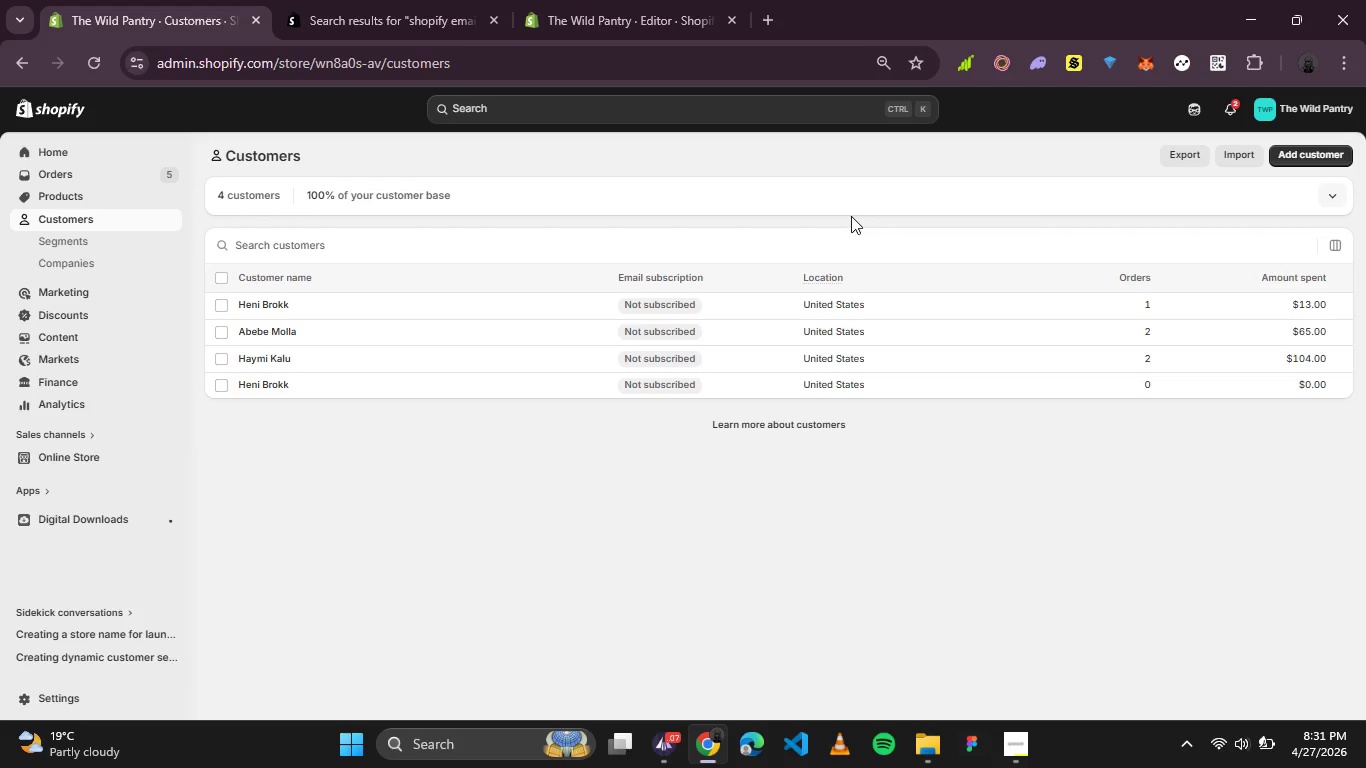 
left_click([275, 307])
 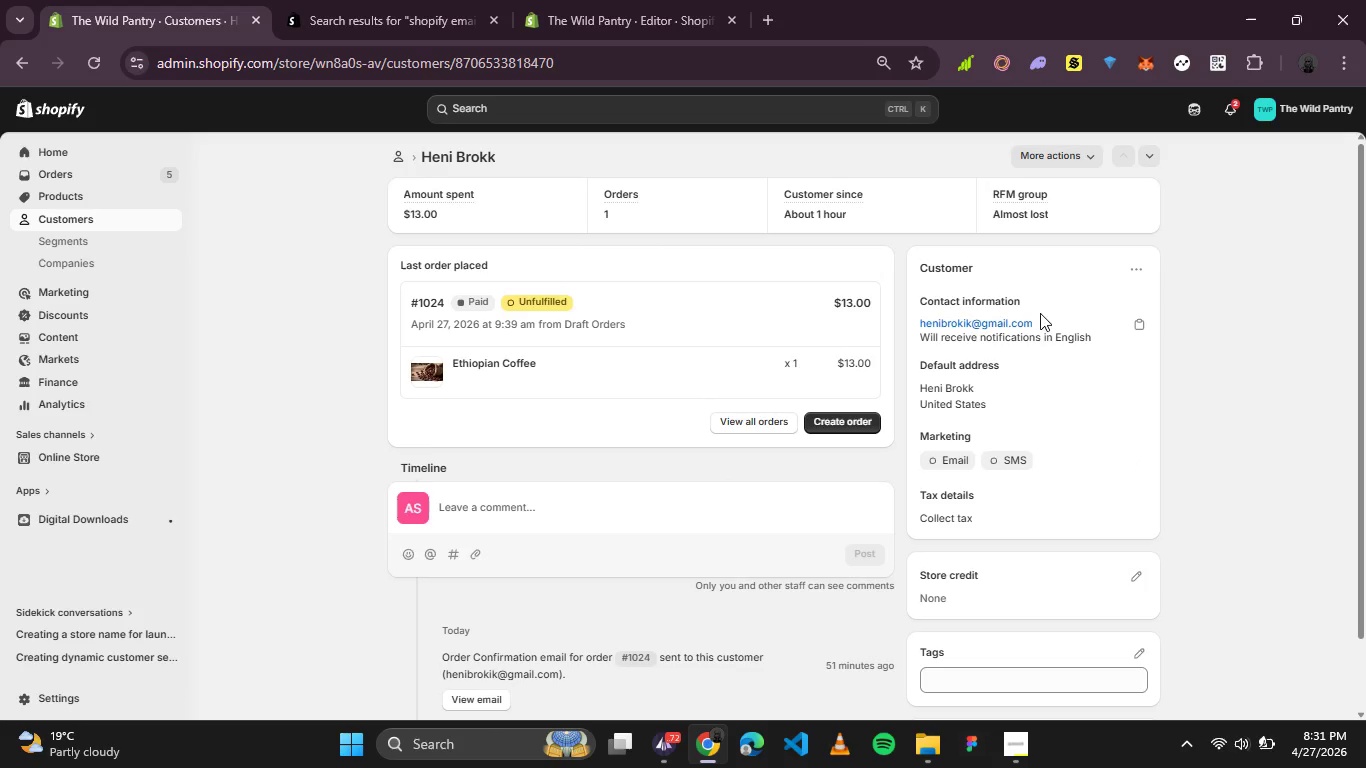 
wait(9.48)
 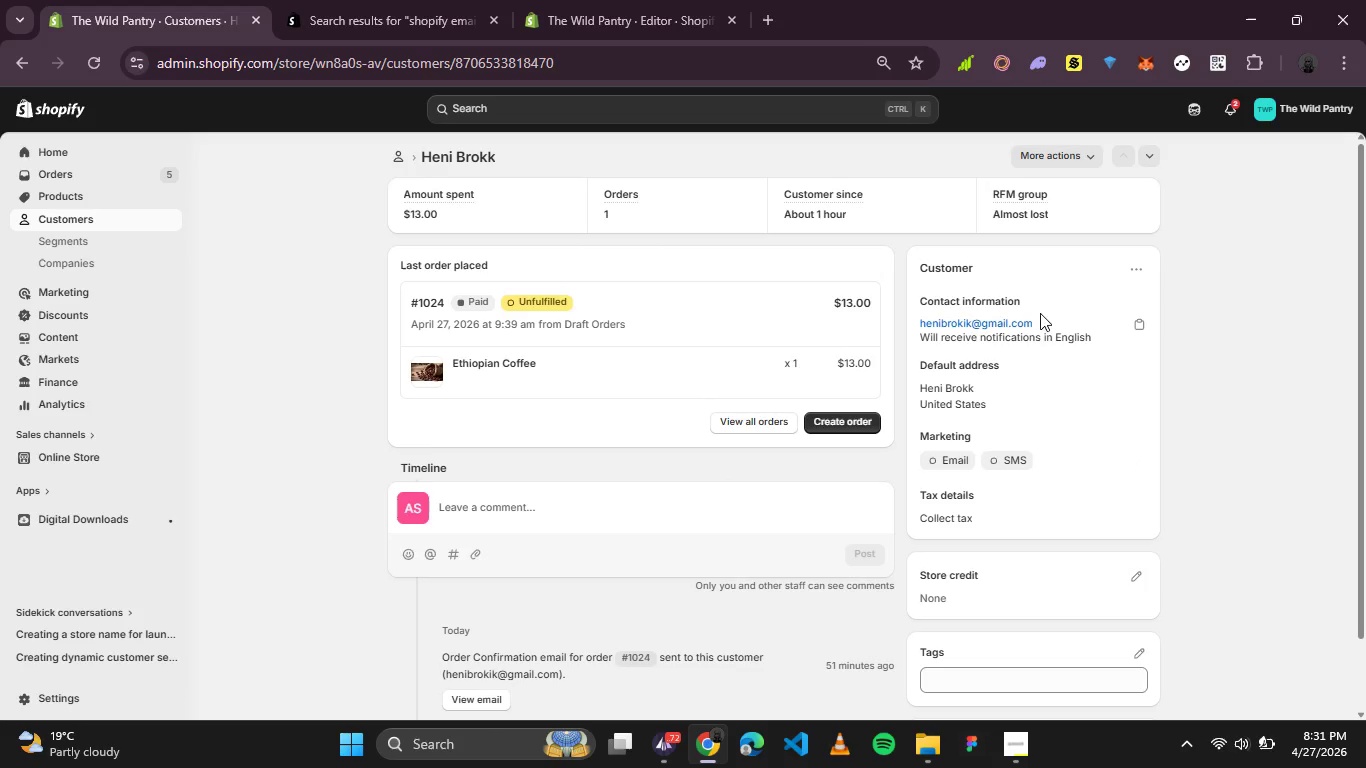 
left_click([1144, 273])
 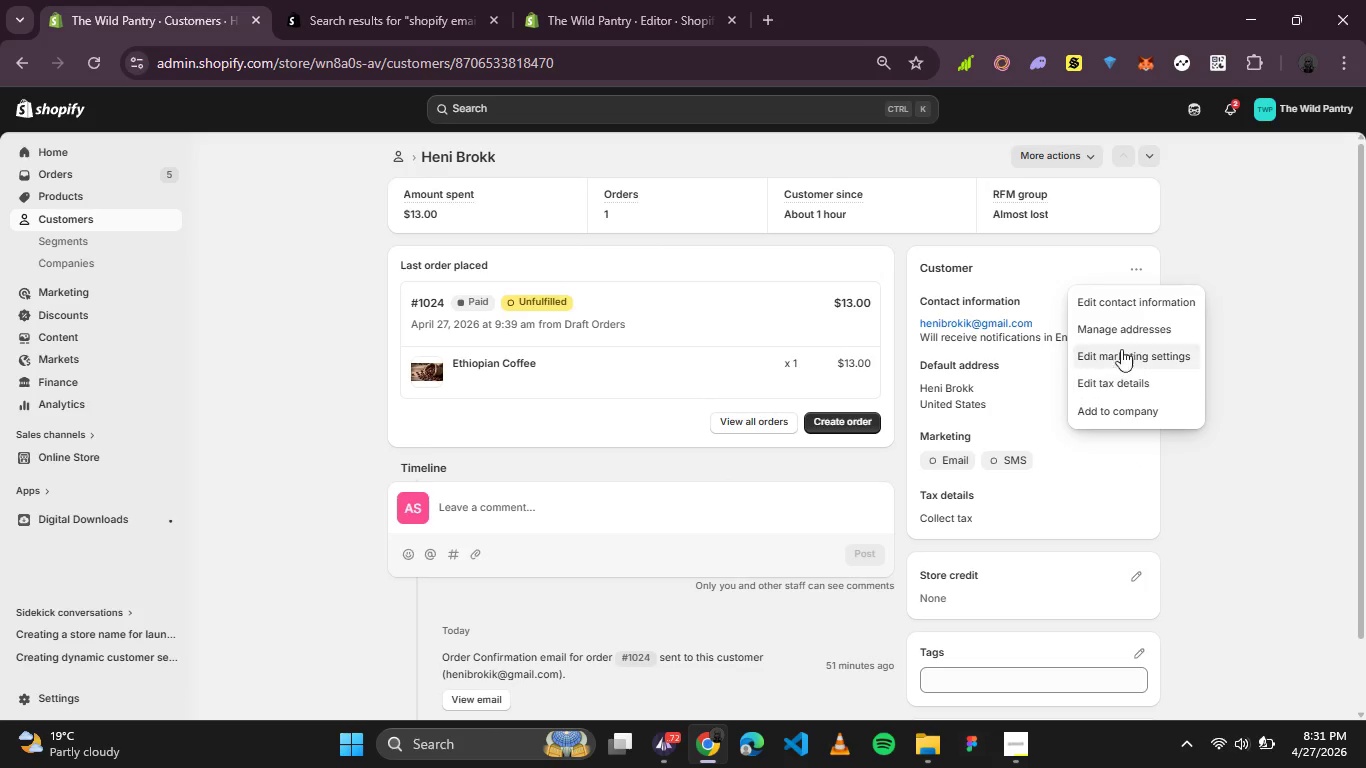 
left_click([1124, 308])
 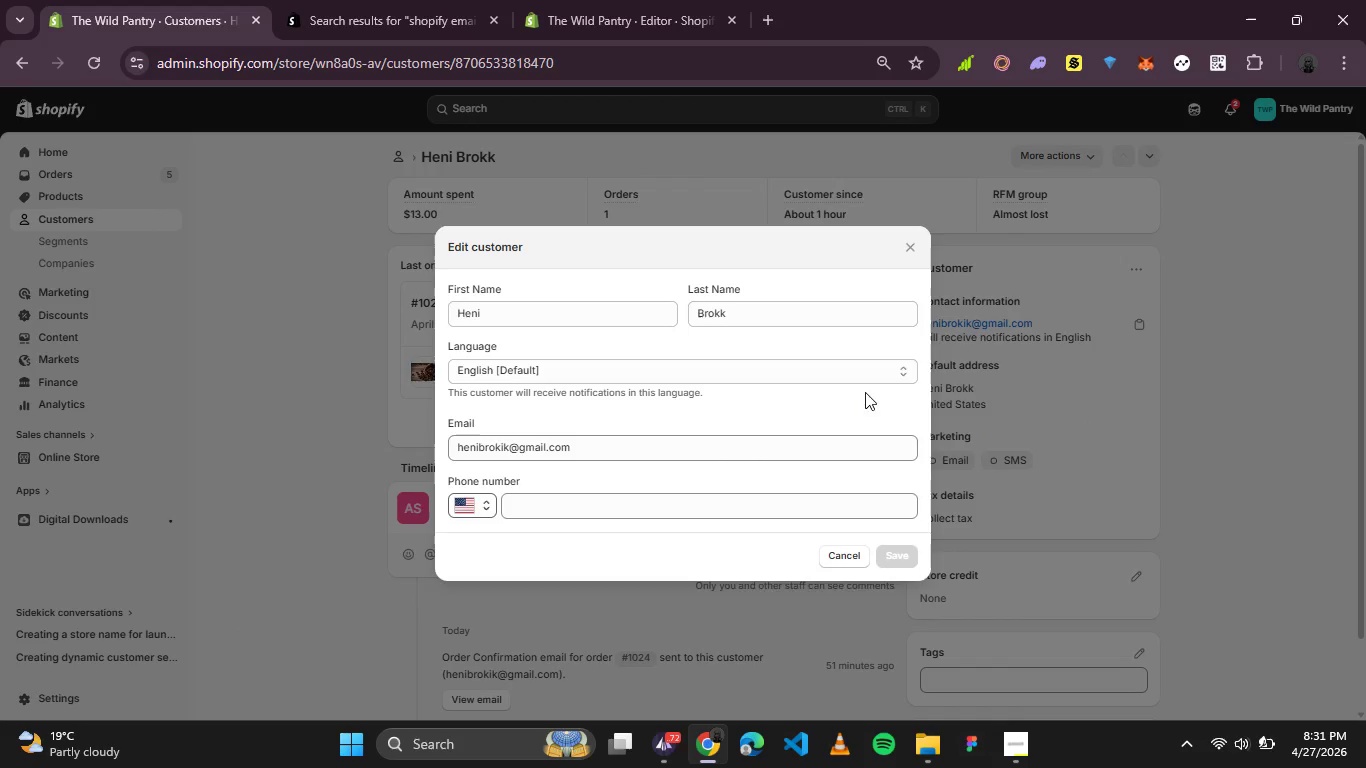 
left_click([919, 250])
 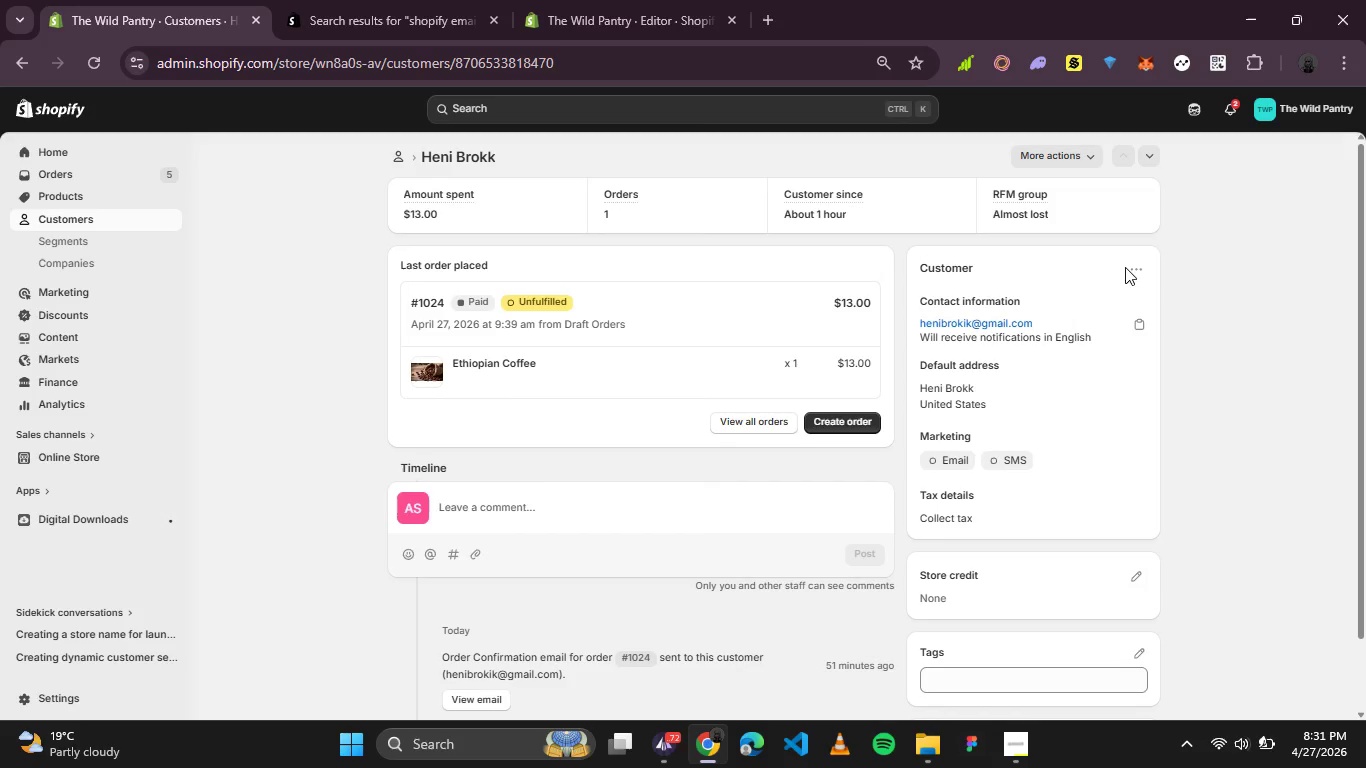 
left_click([1137, 265])
 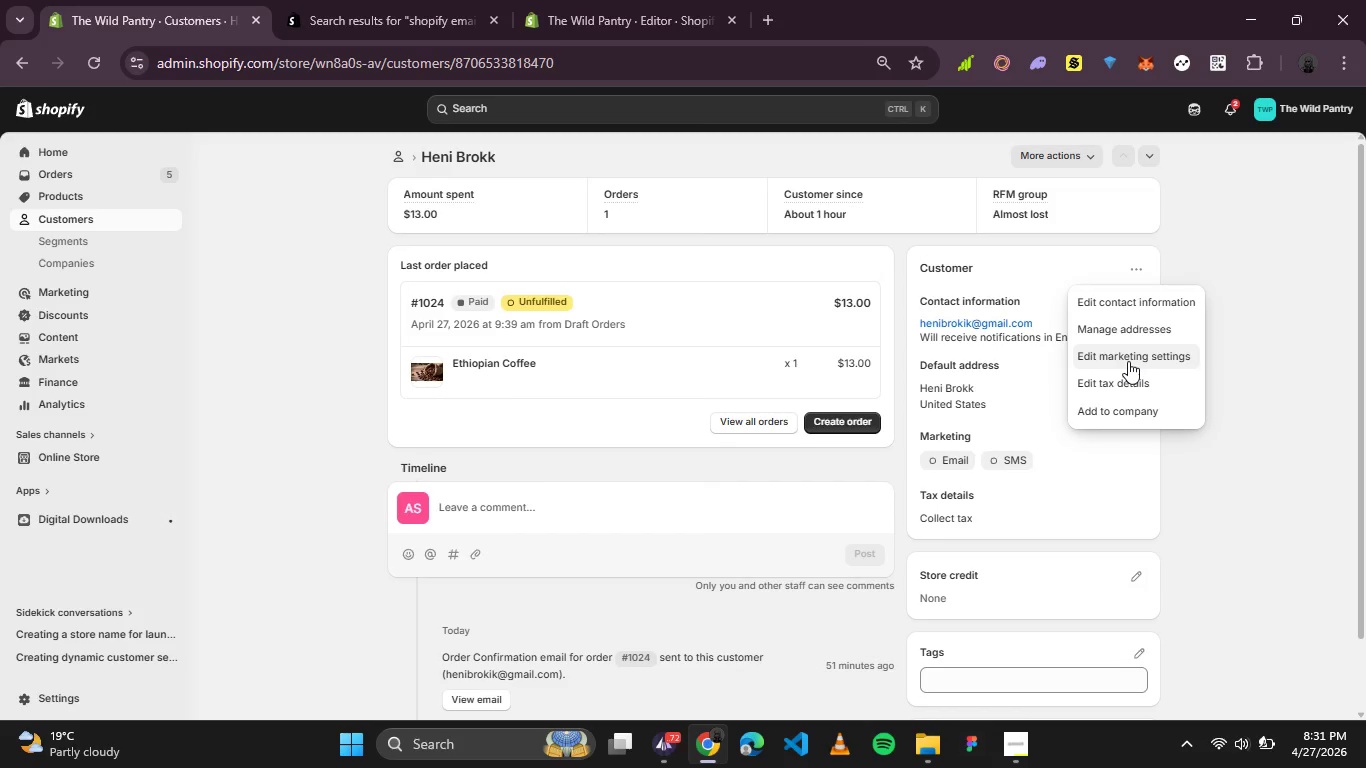 
left_click([1128, 361])
 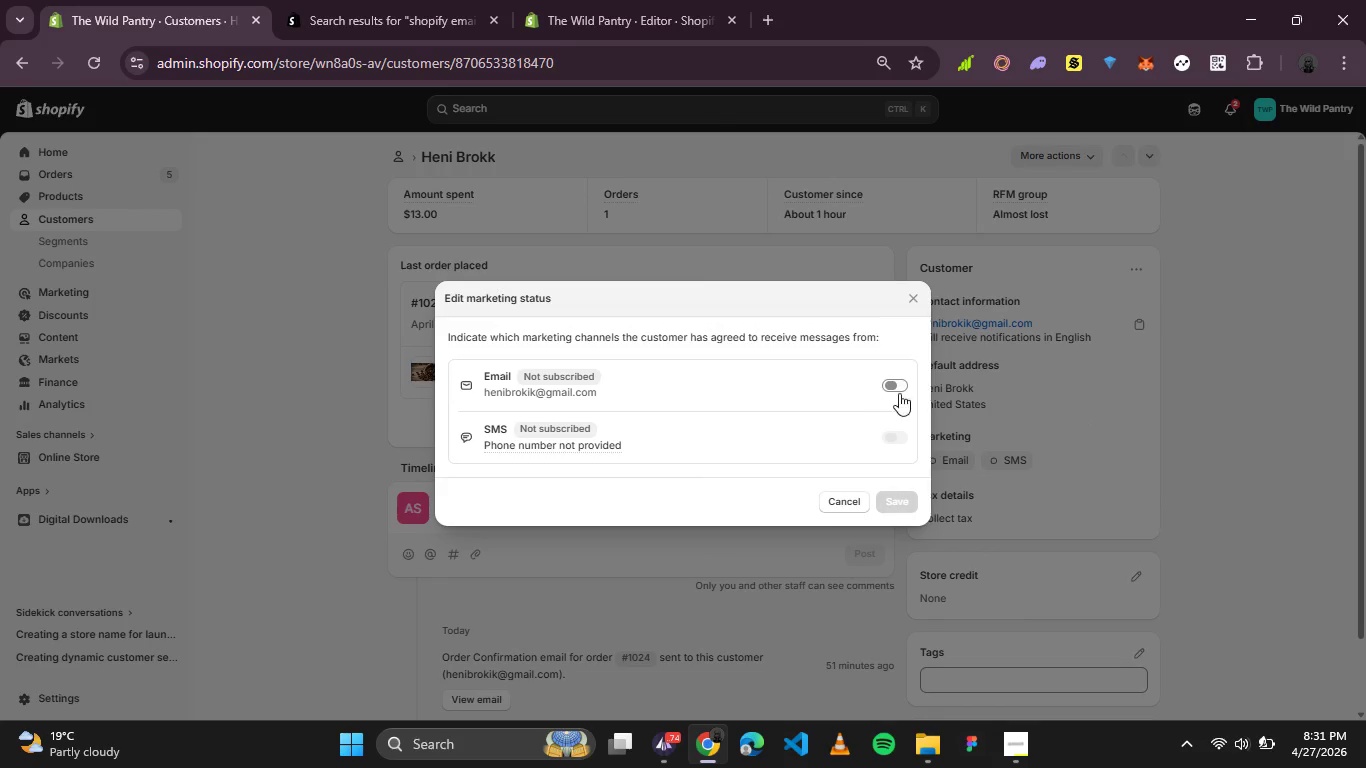 
left_click([907, 386])
 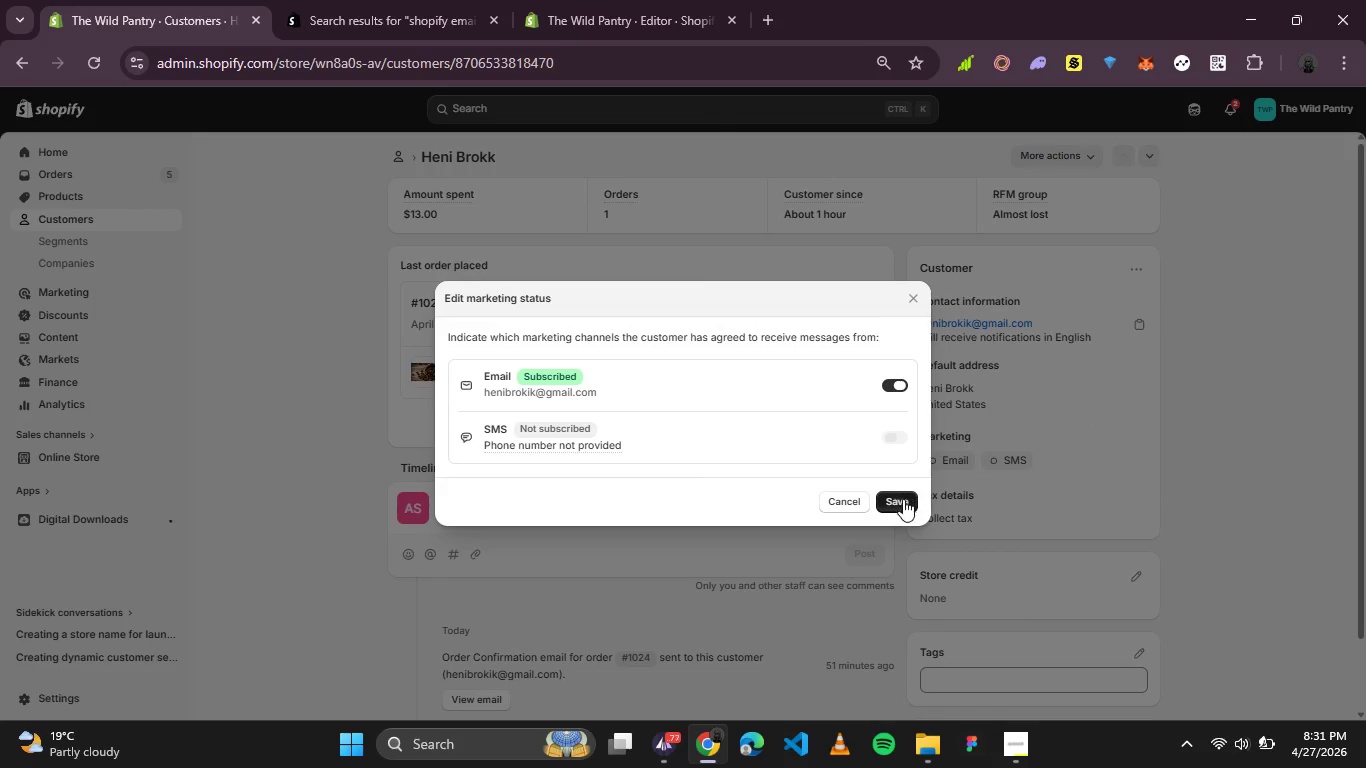 
left_click([903, 500])
 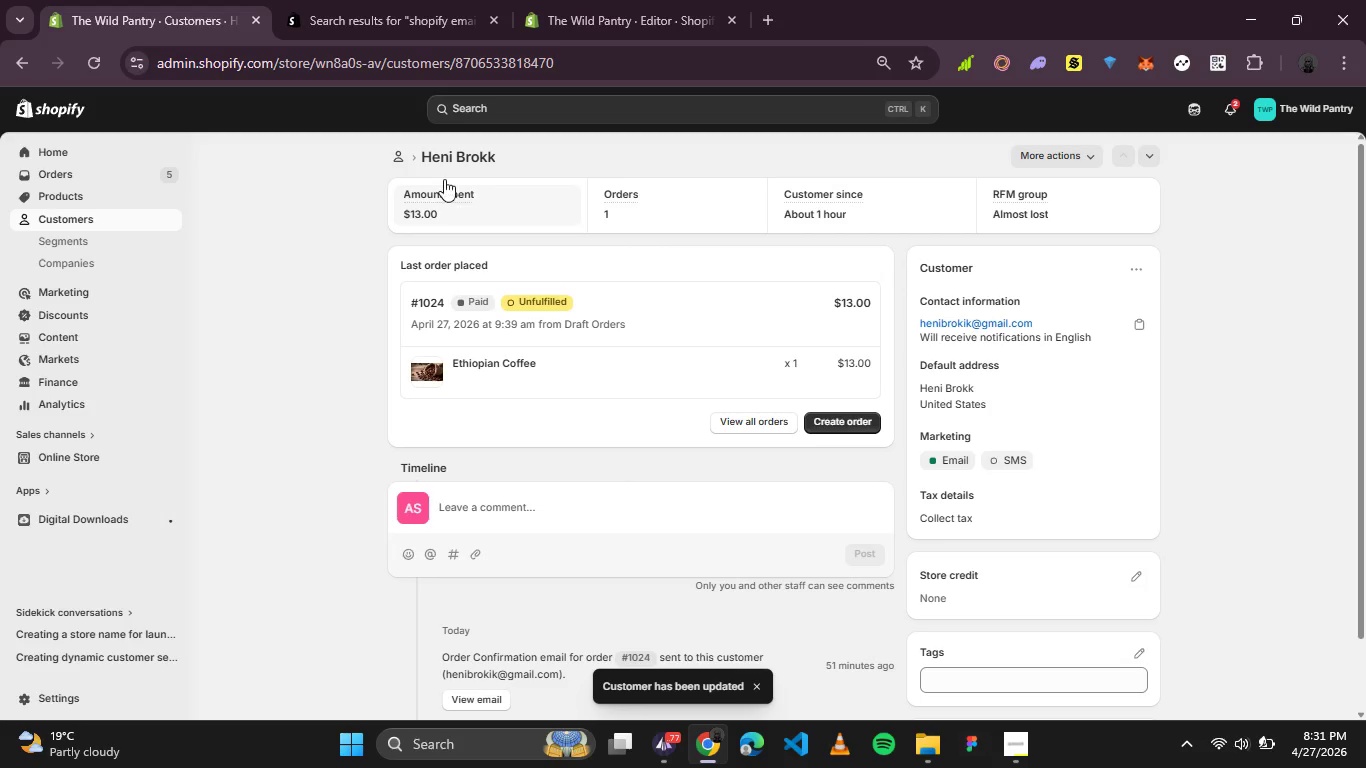 
left_click([403, 158])
 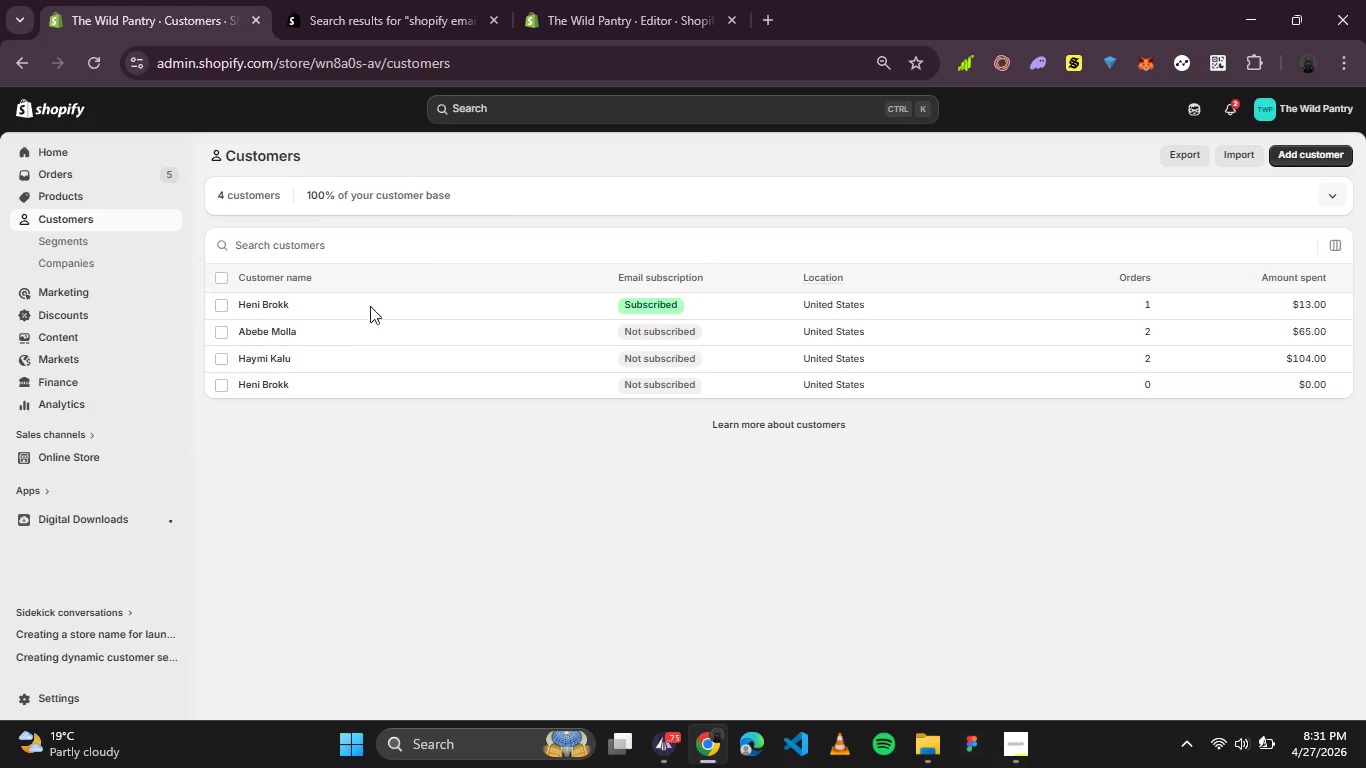 
left_click([280, 333])
 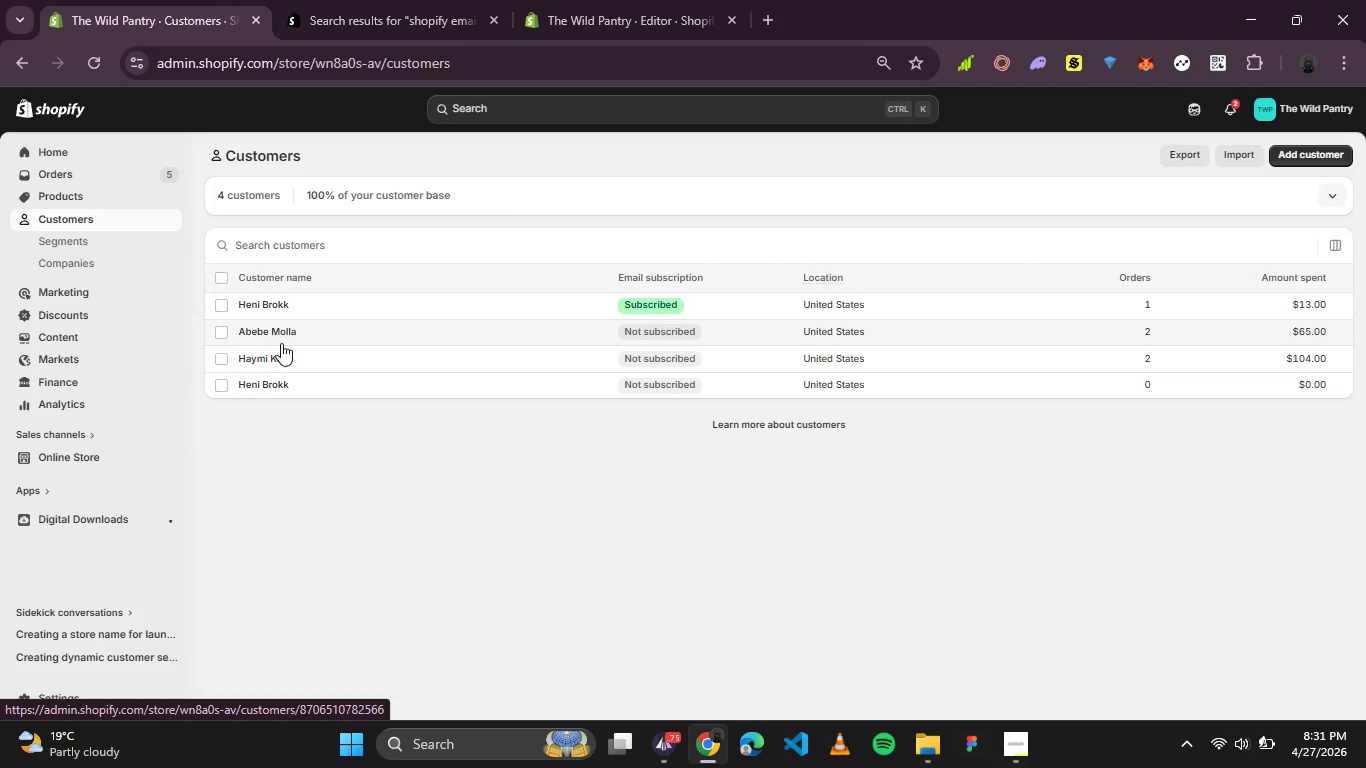 
left_click([281, 333])
 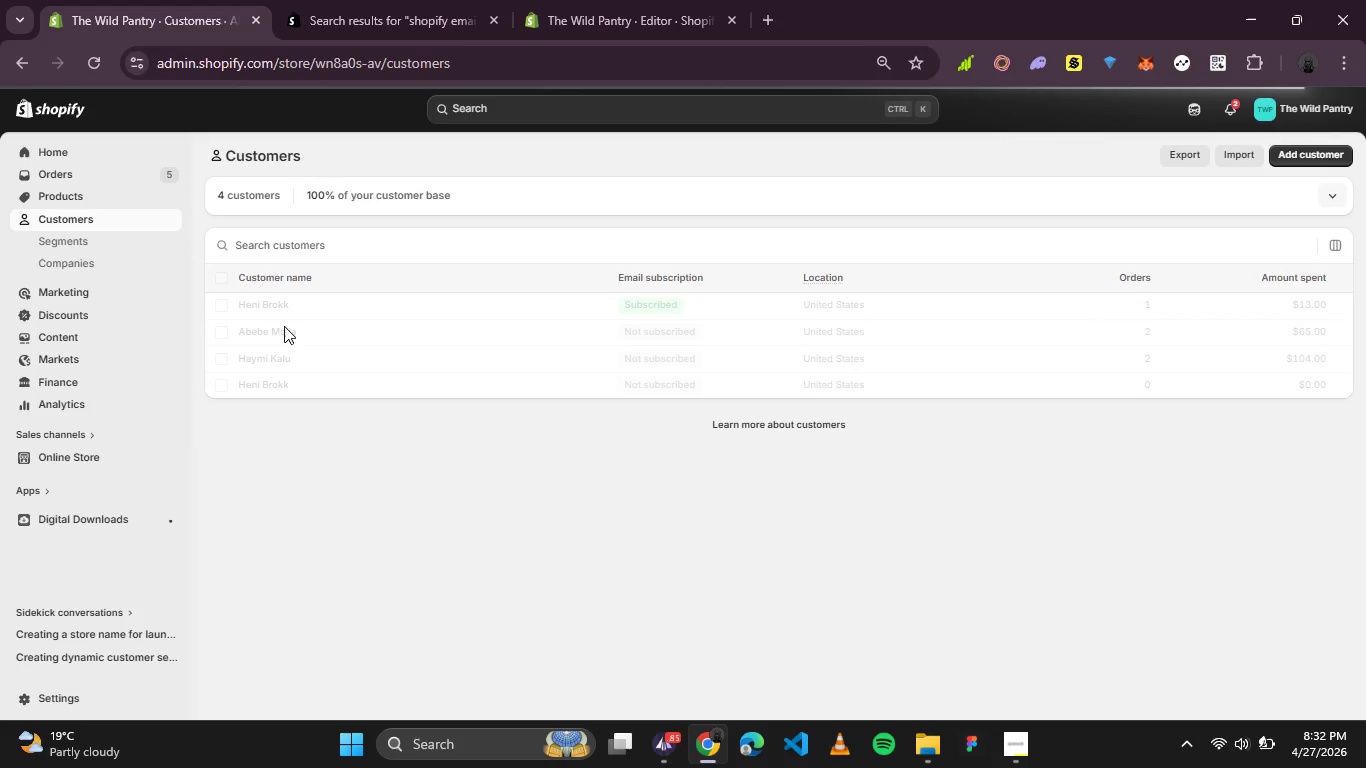 
wait(26.7)
 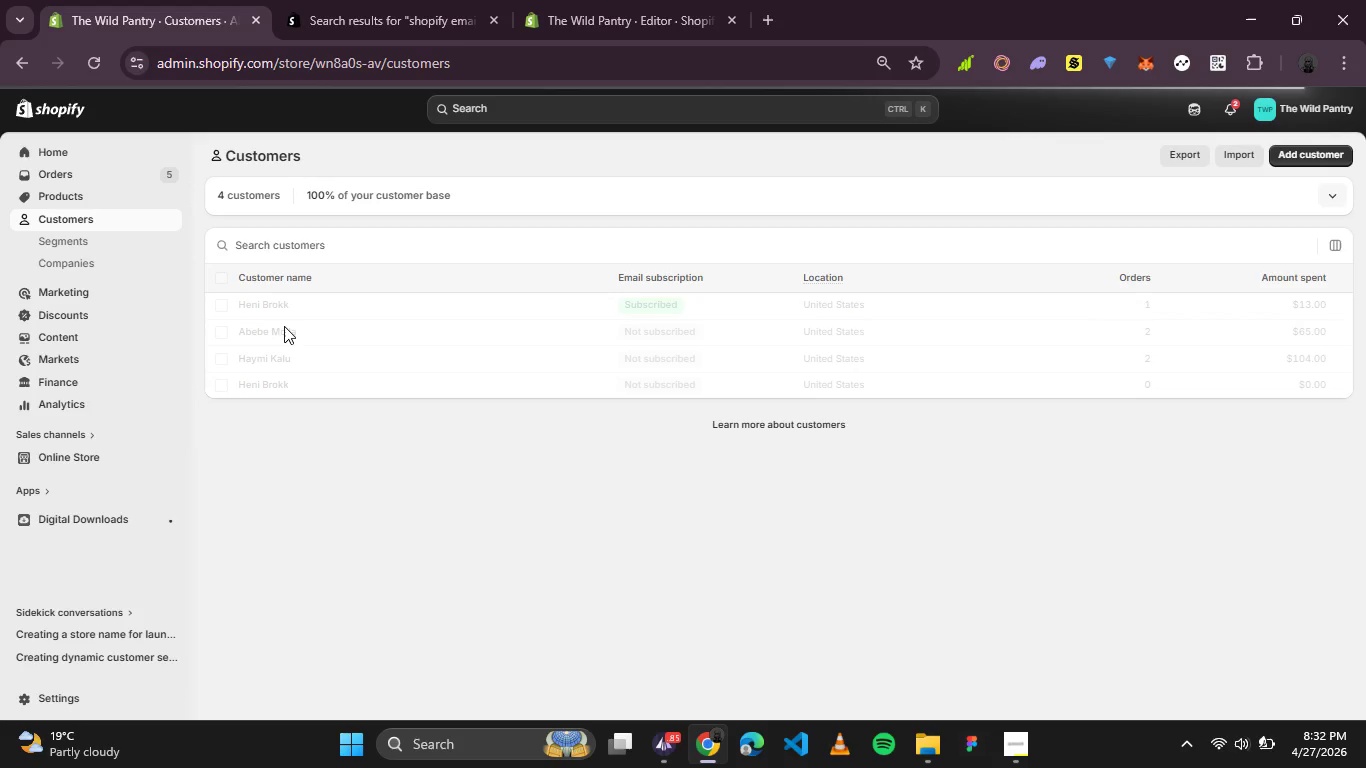 
left_click([1131, 271])
 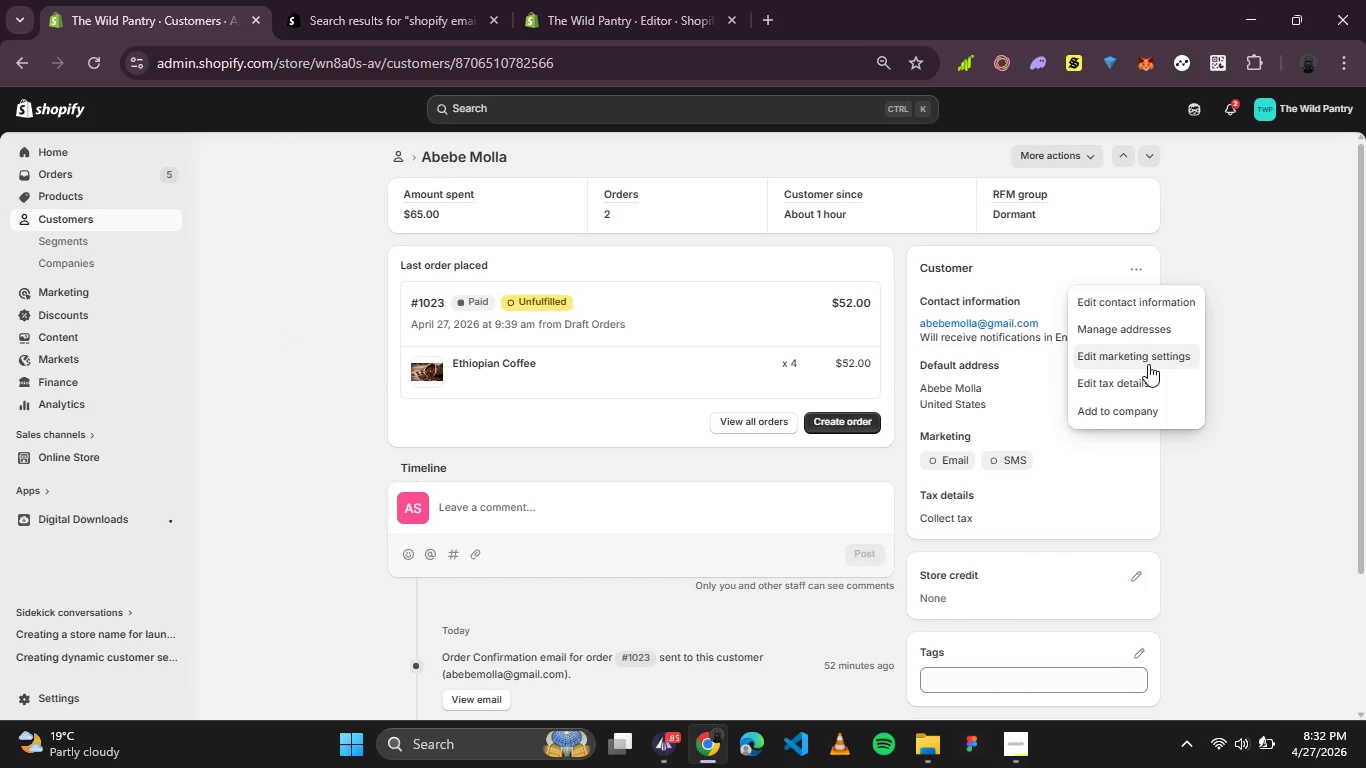 
left_click([1148, 364])
 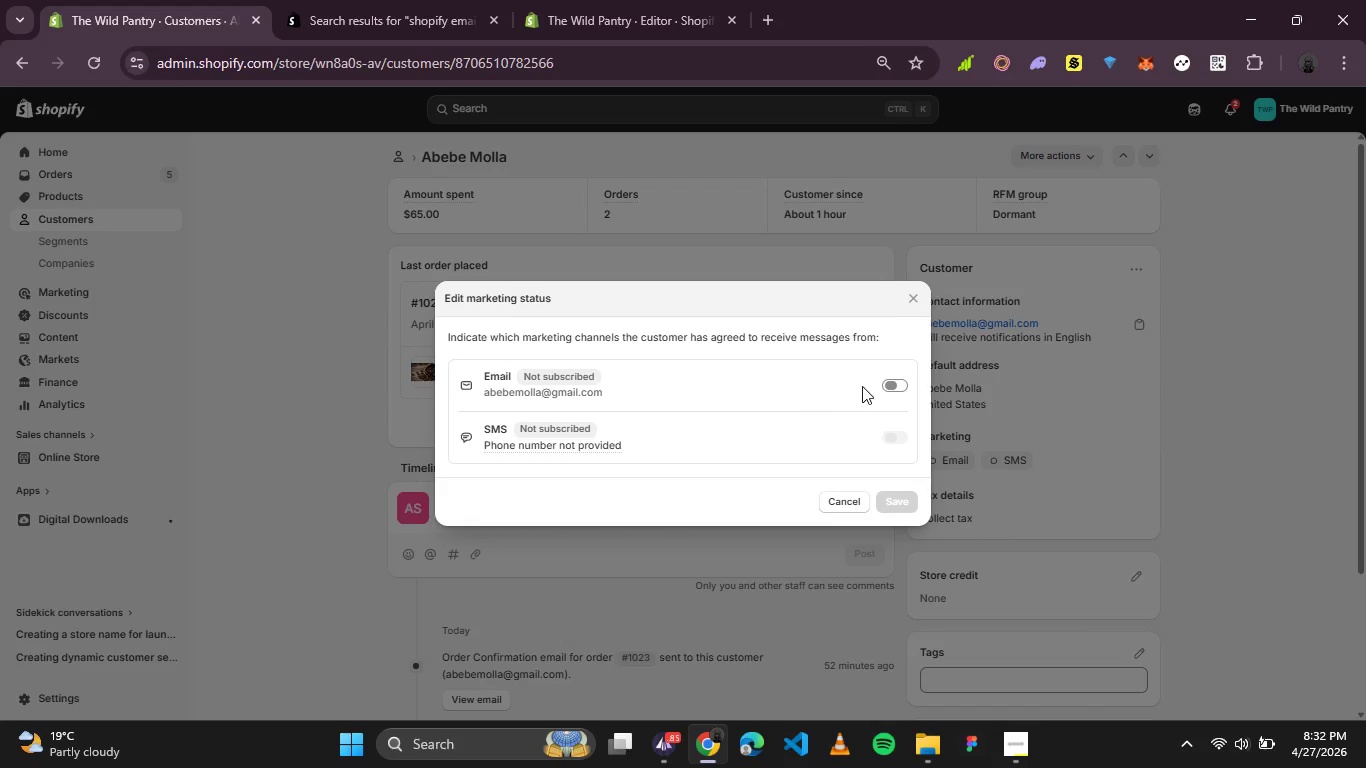 
left_click([896, 384])
 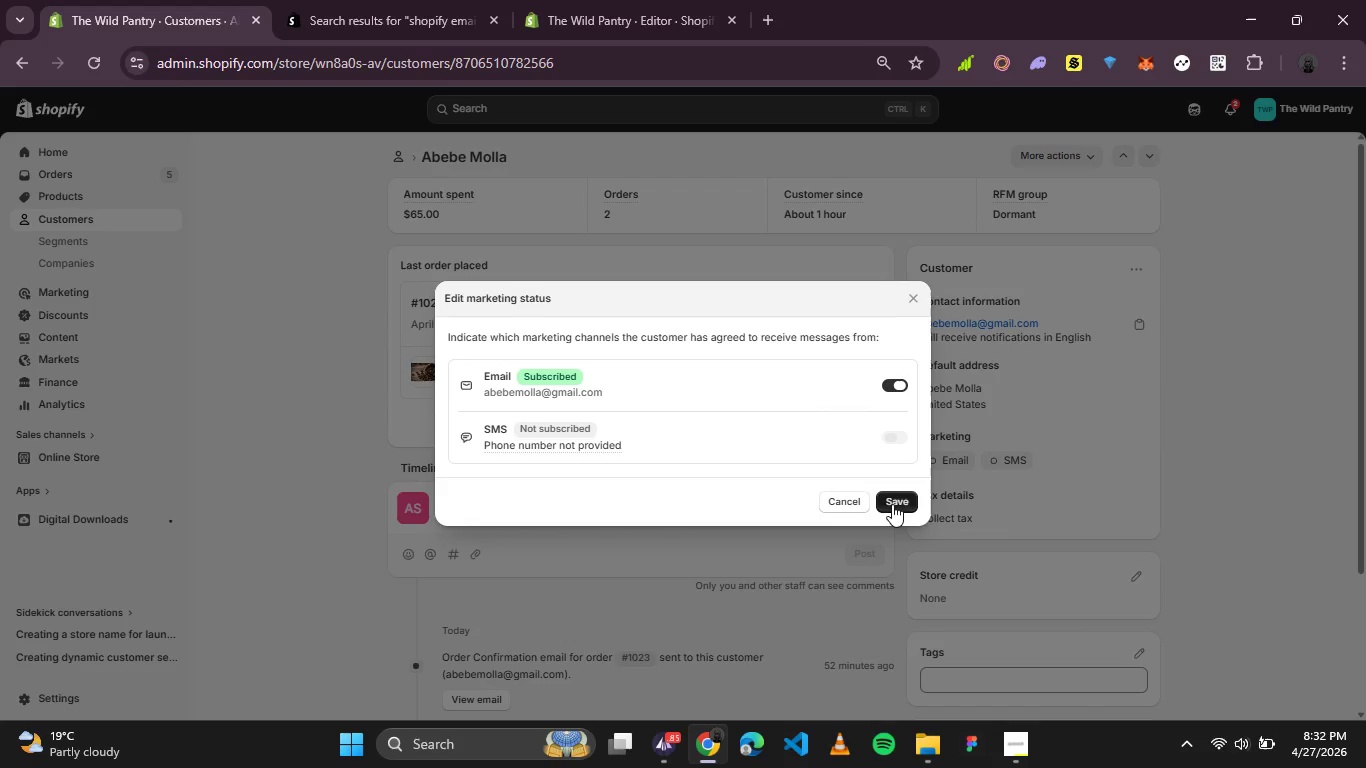 
left_click([893, 502])
 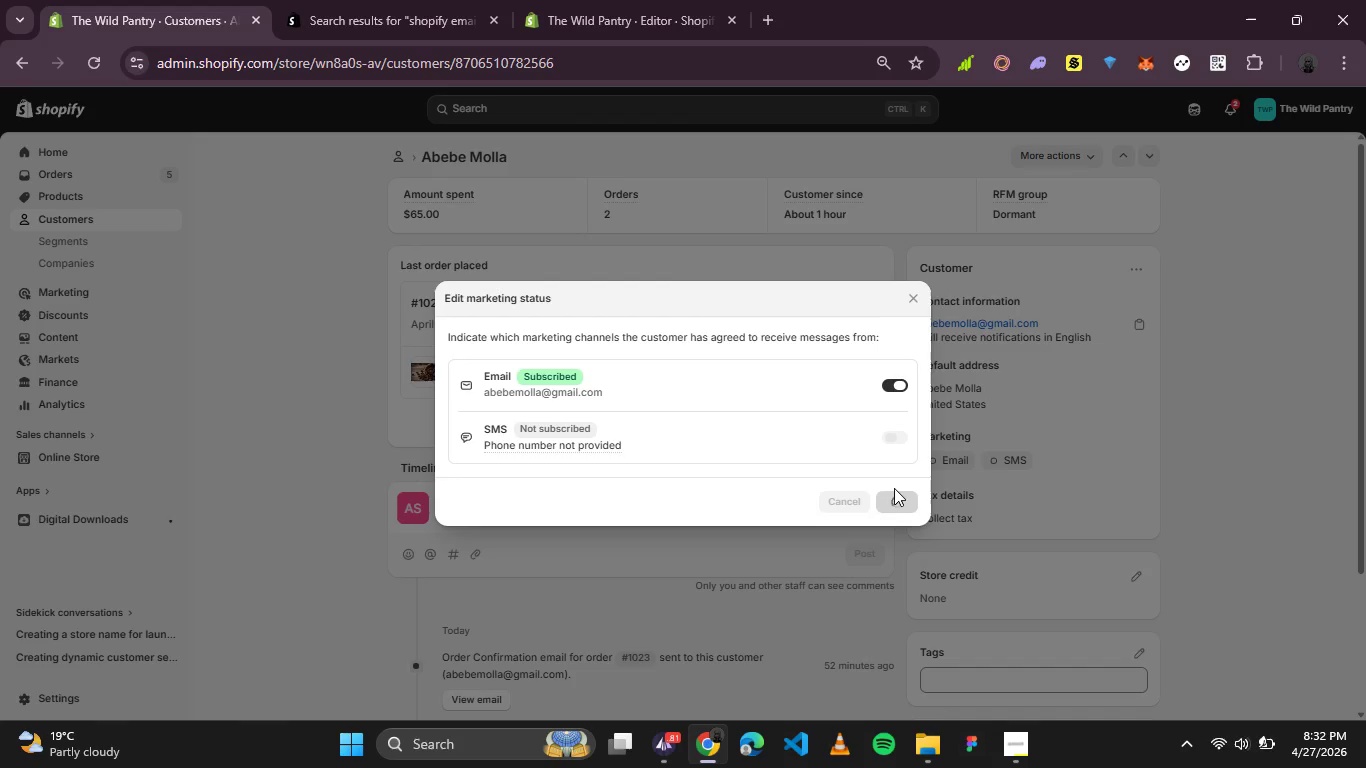 
wait(15.37)
 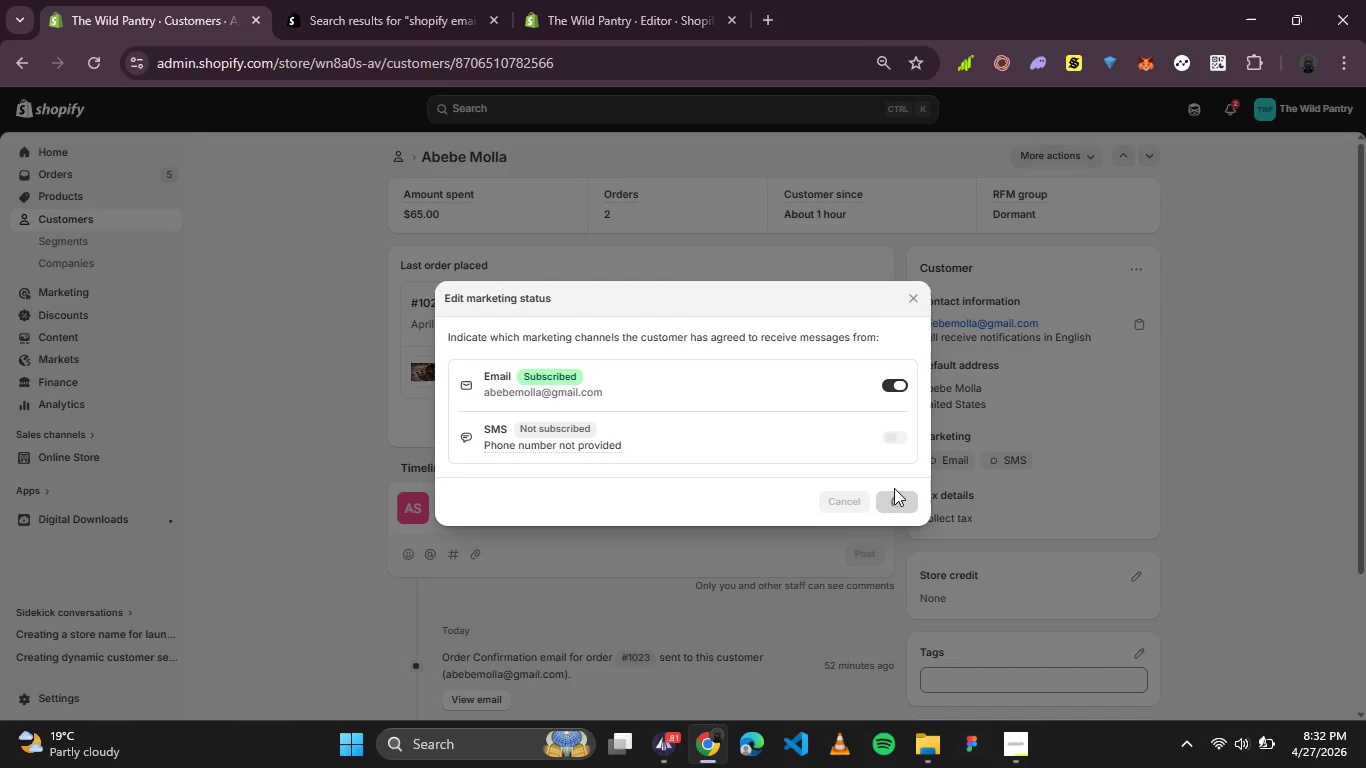 
mouse_move([942, 286])
 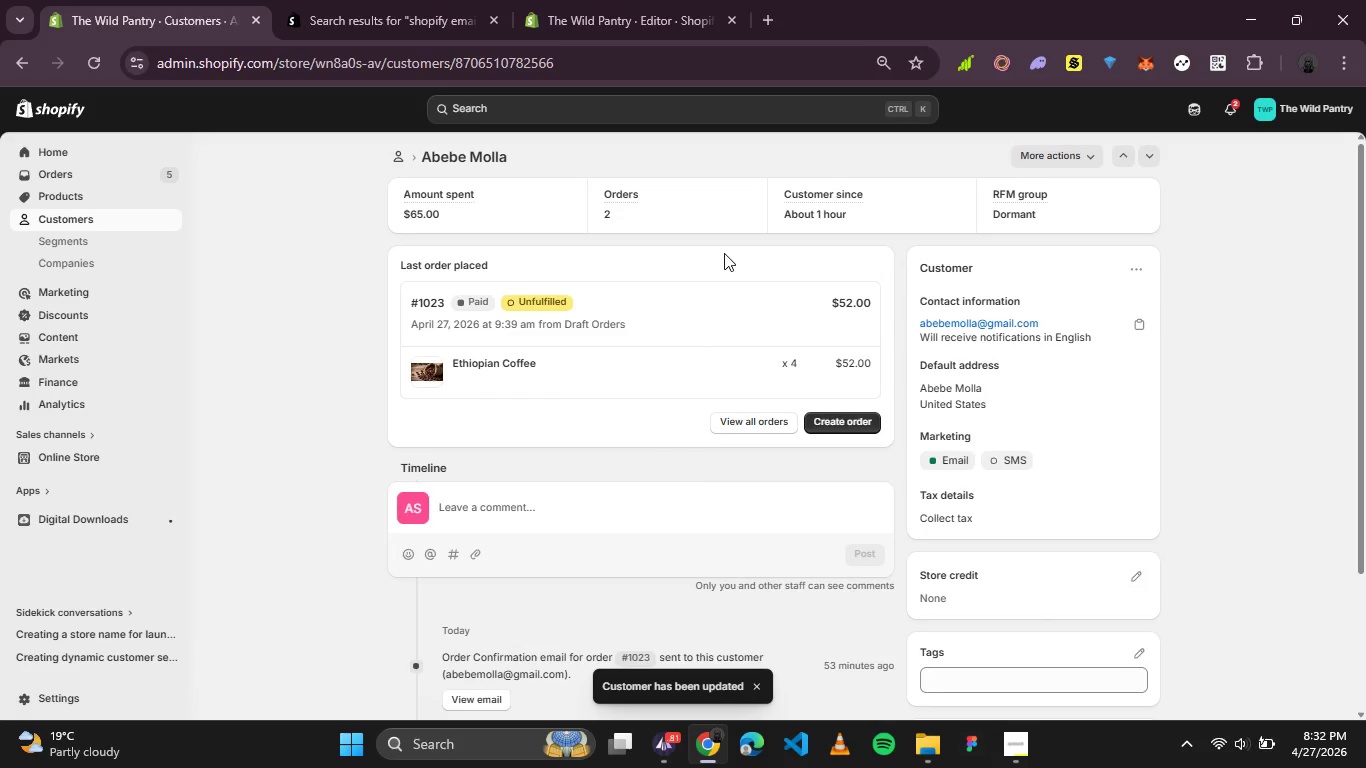 
scroll: coordinate [732, 279], scroll_direction: down, amount: 3.0
 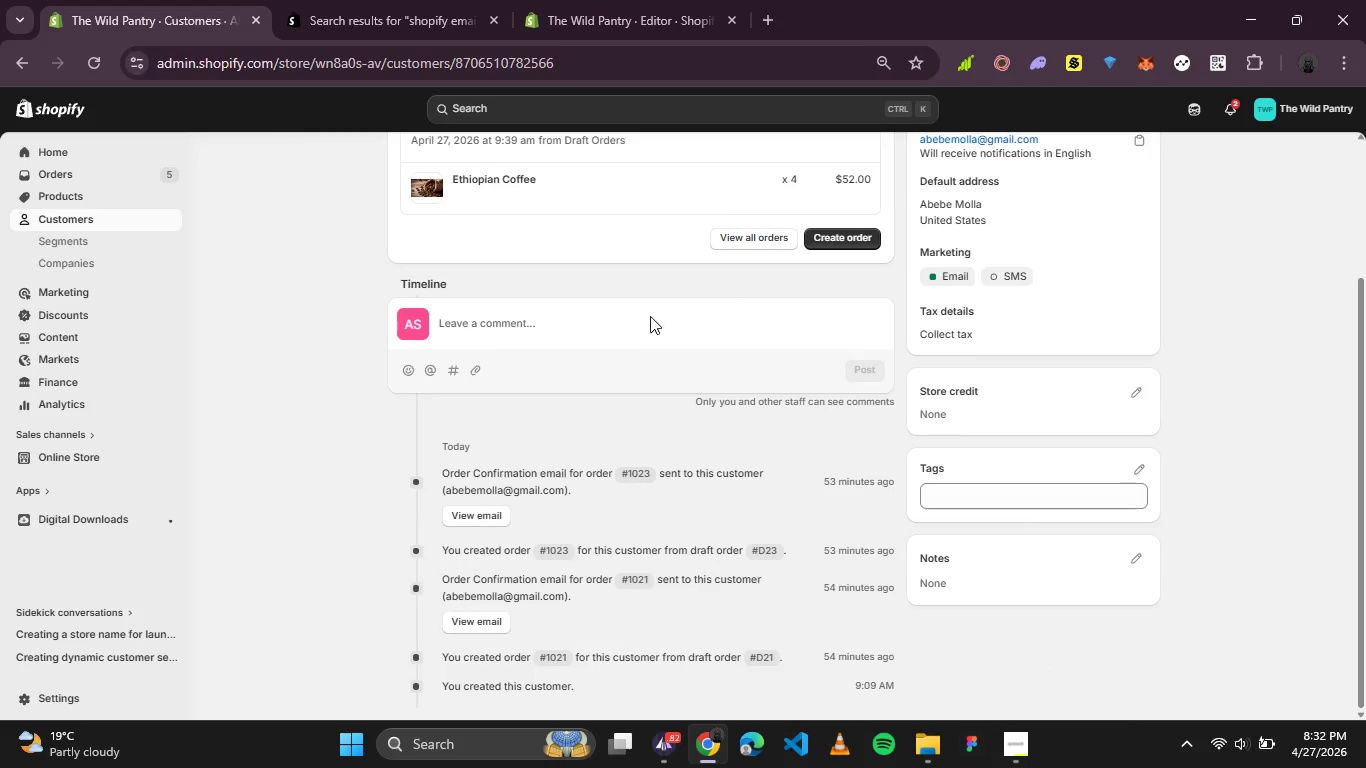 
scroll: coordinate [649, 309], scroll_direction: up, amount: 5.0
 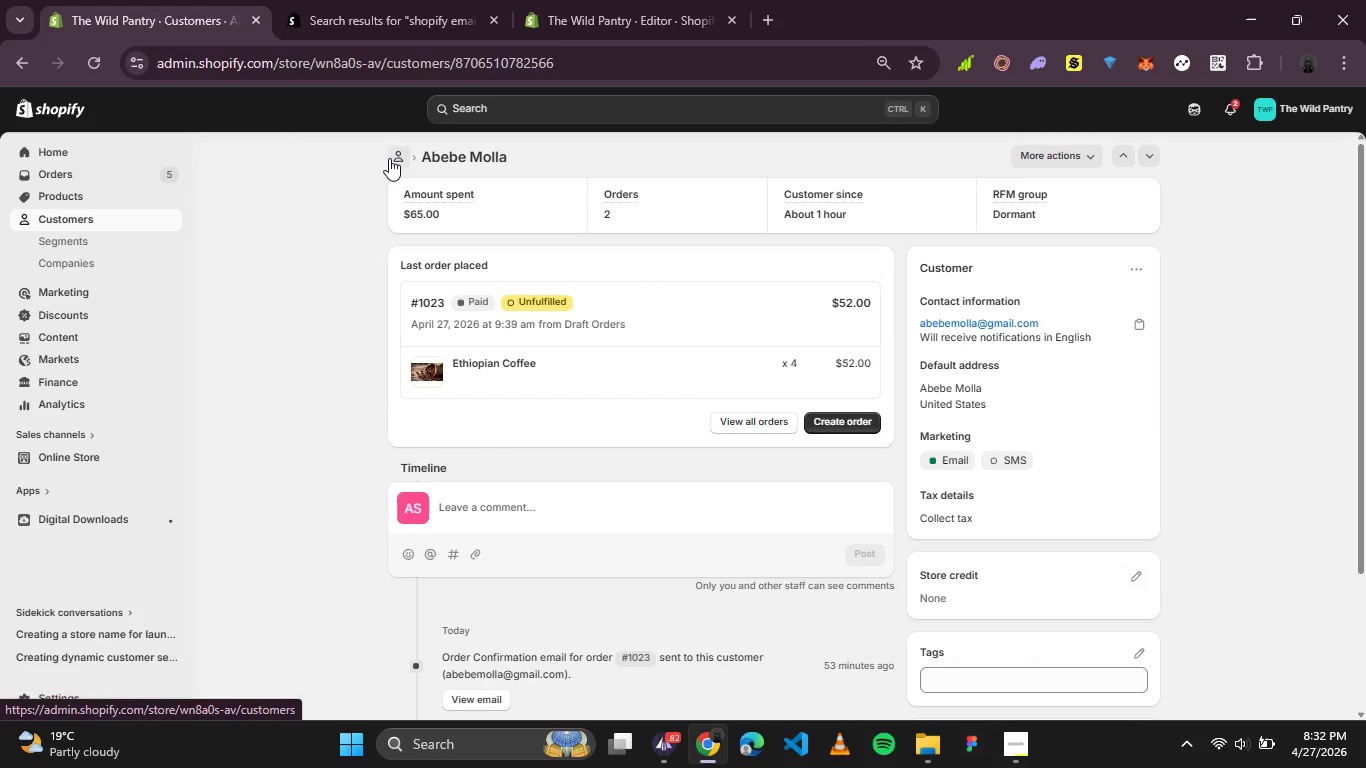 
left_click([389, 158])
 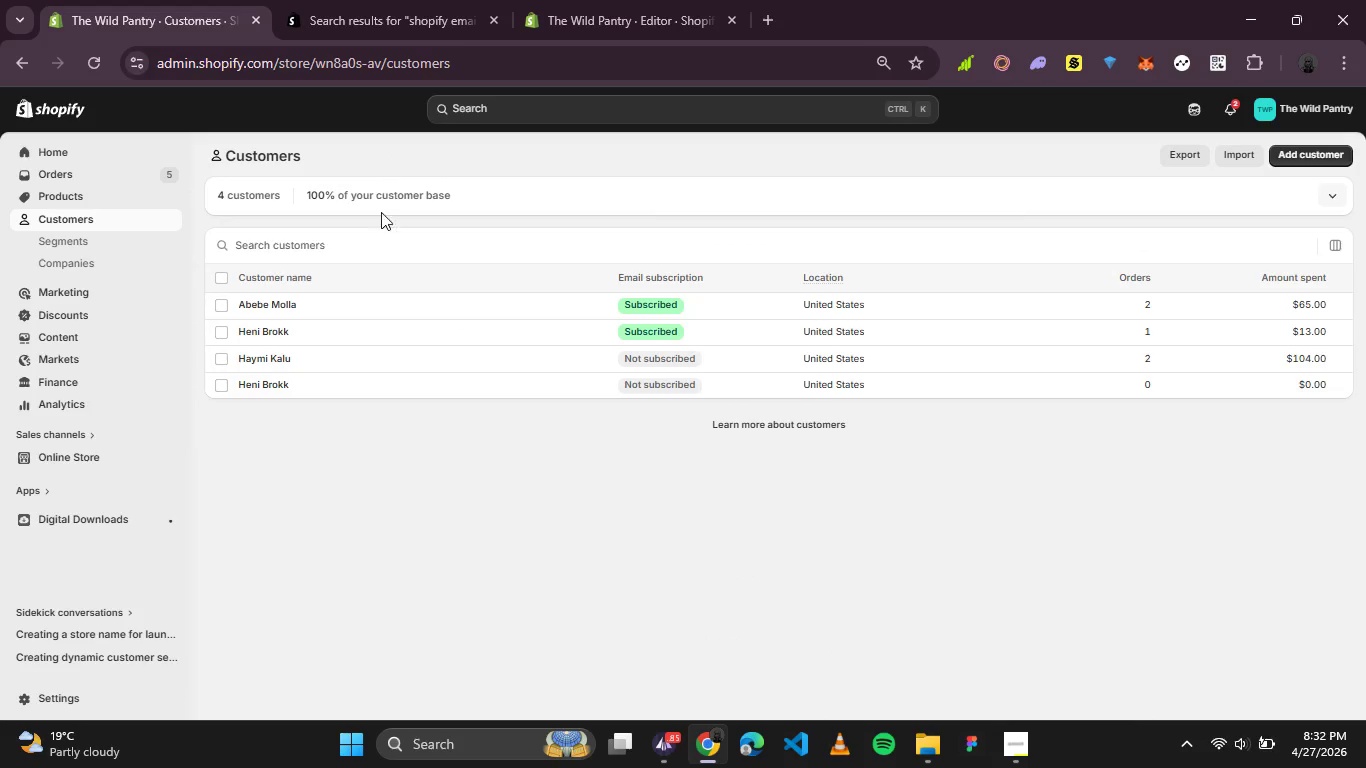 
left_click([282, 353])
 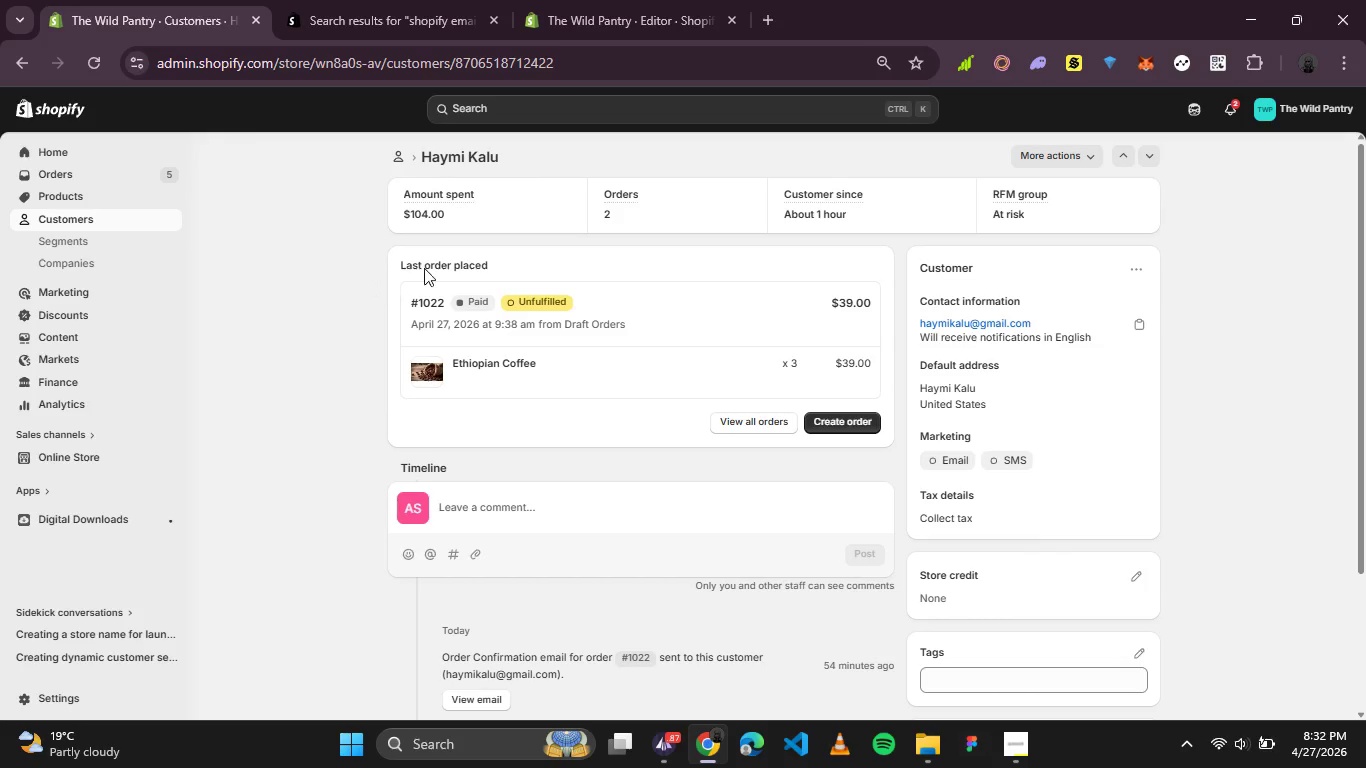 
wait(6.33)
 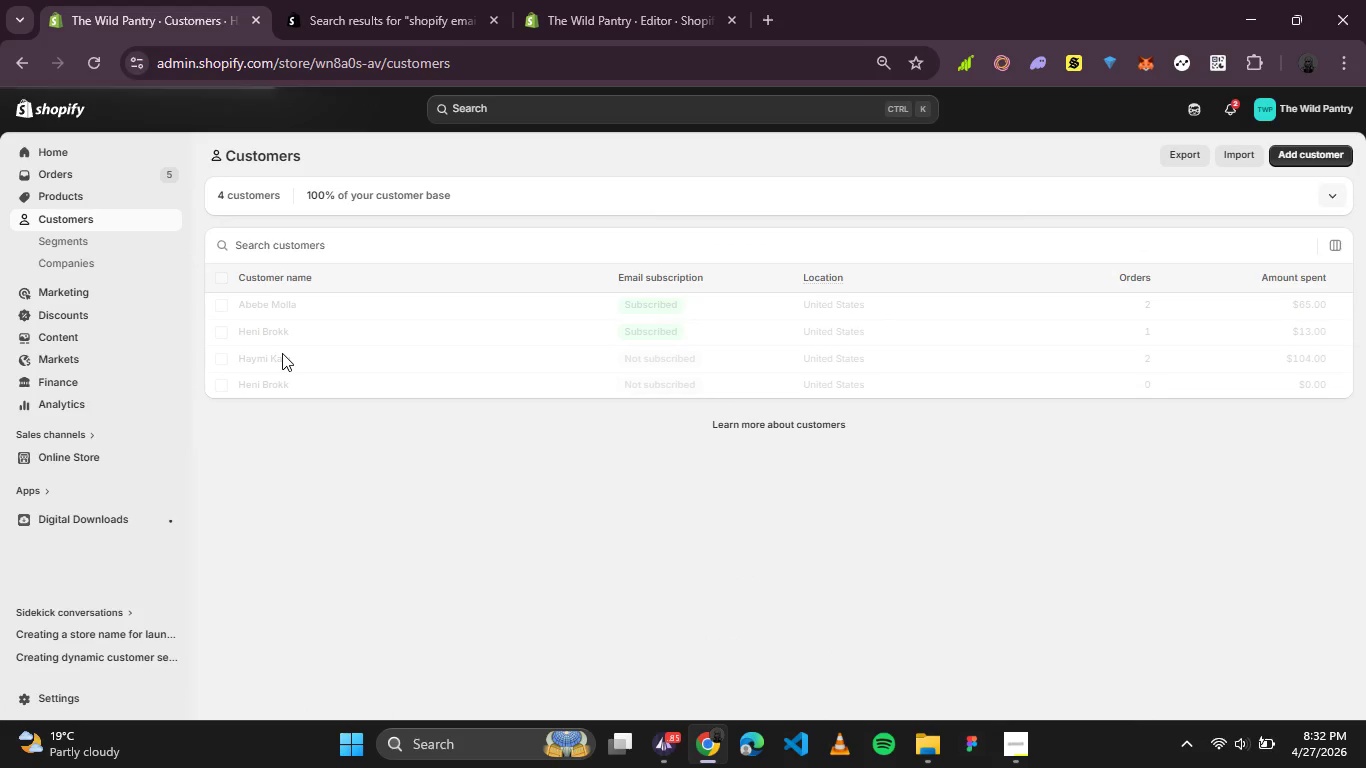 
left_click([1143, 271])
 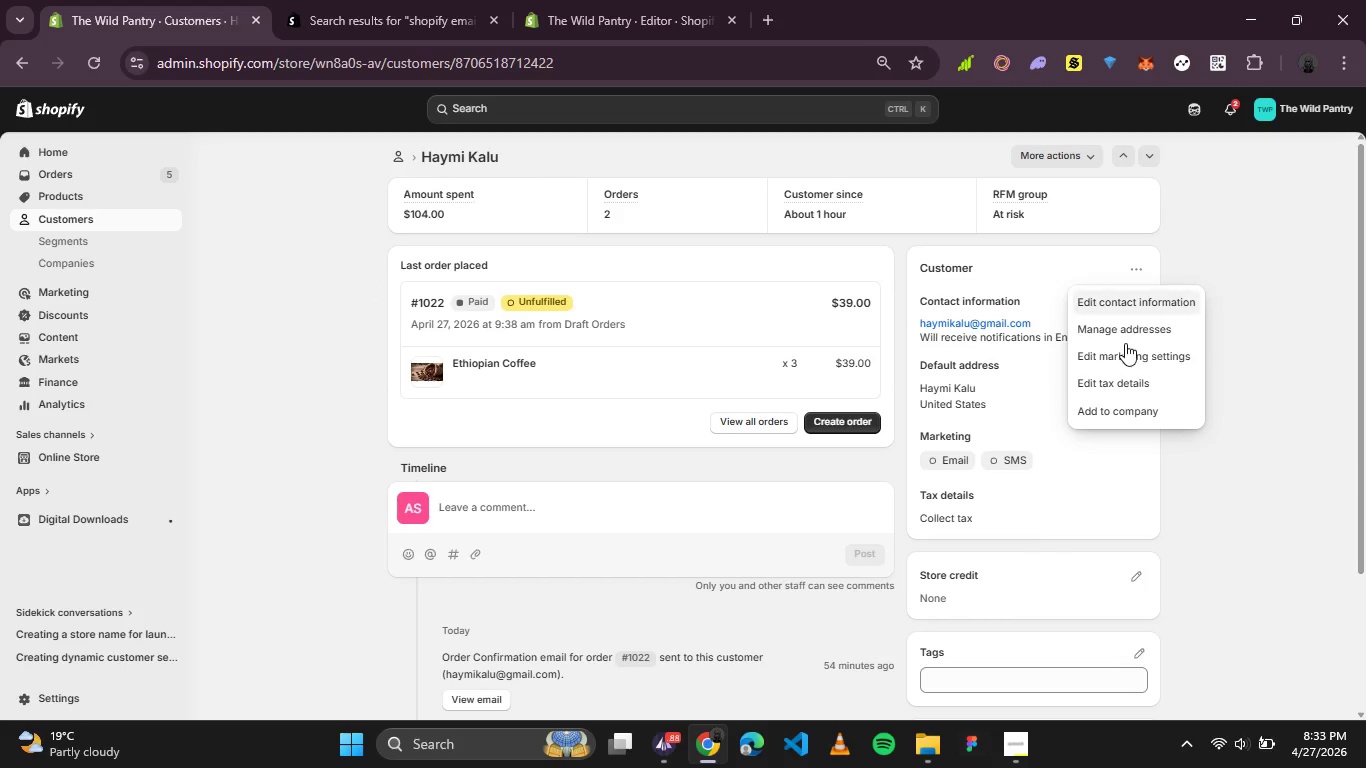 
left_click([1123, 355])
 